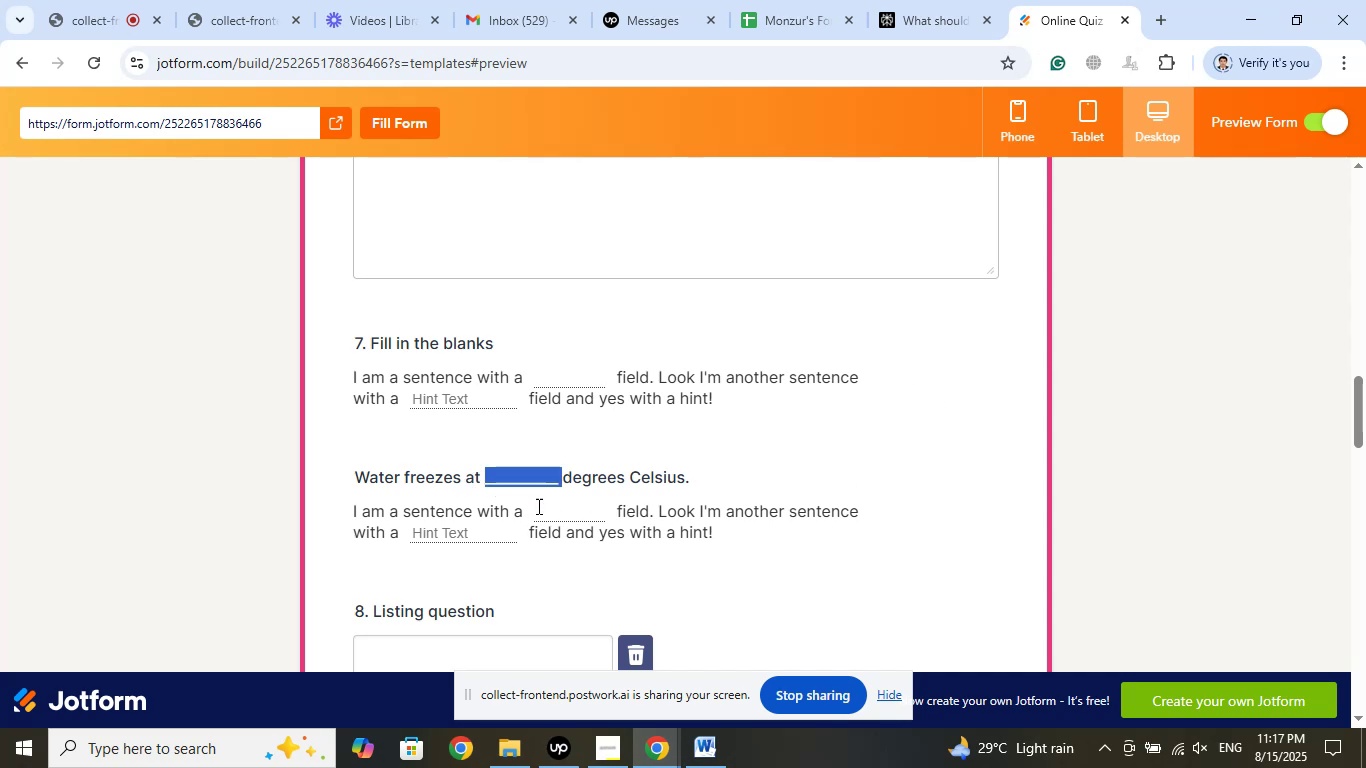 
left_click([545, 517])
 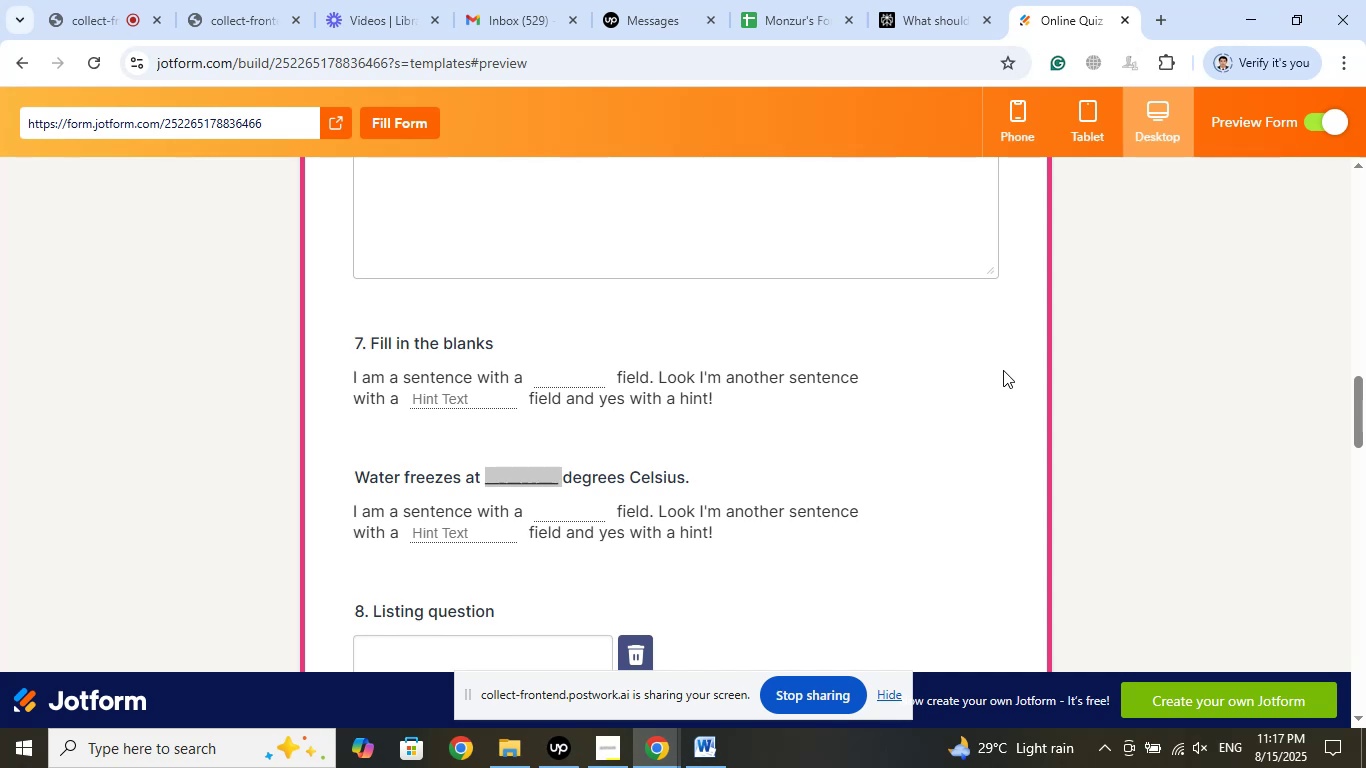 
wait(38.83)
 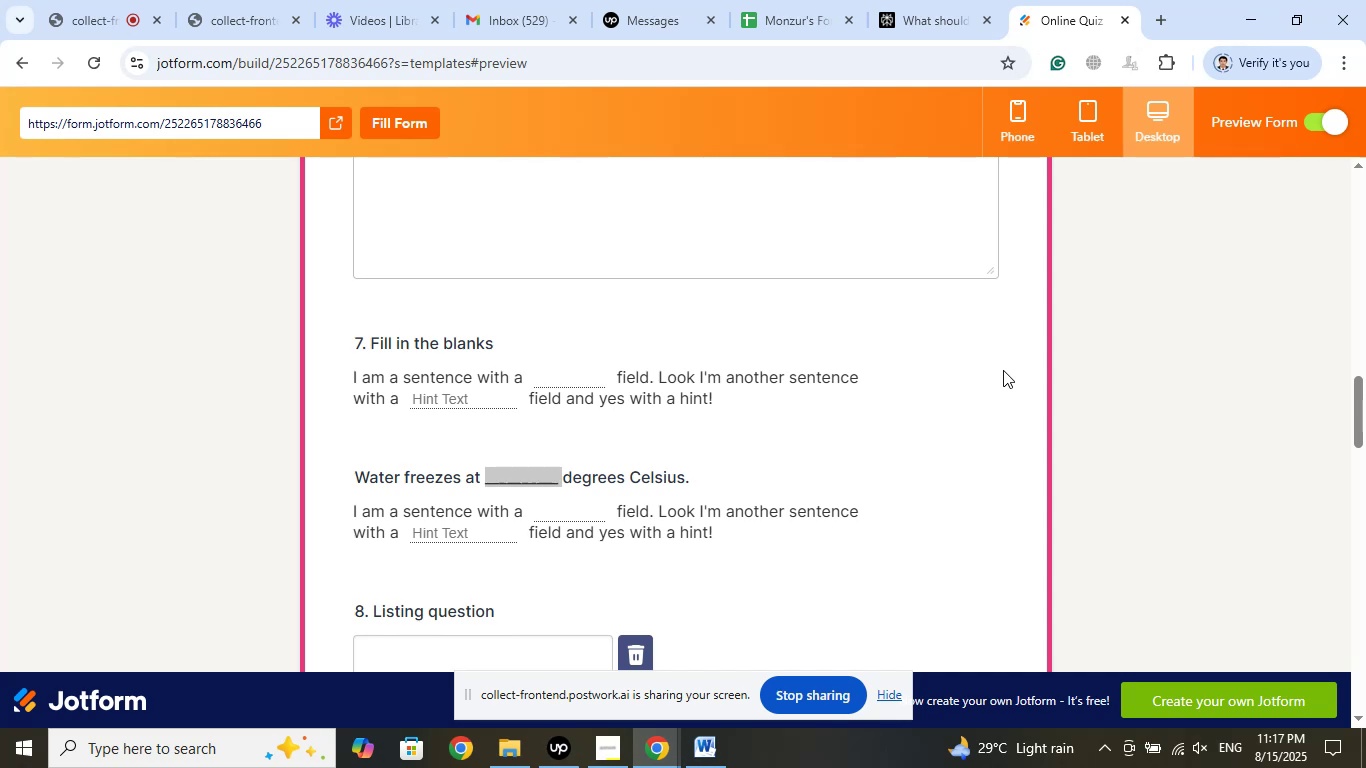 
left_click([1304, 124])
 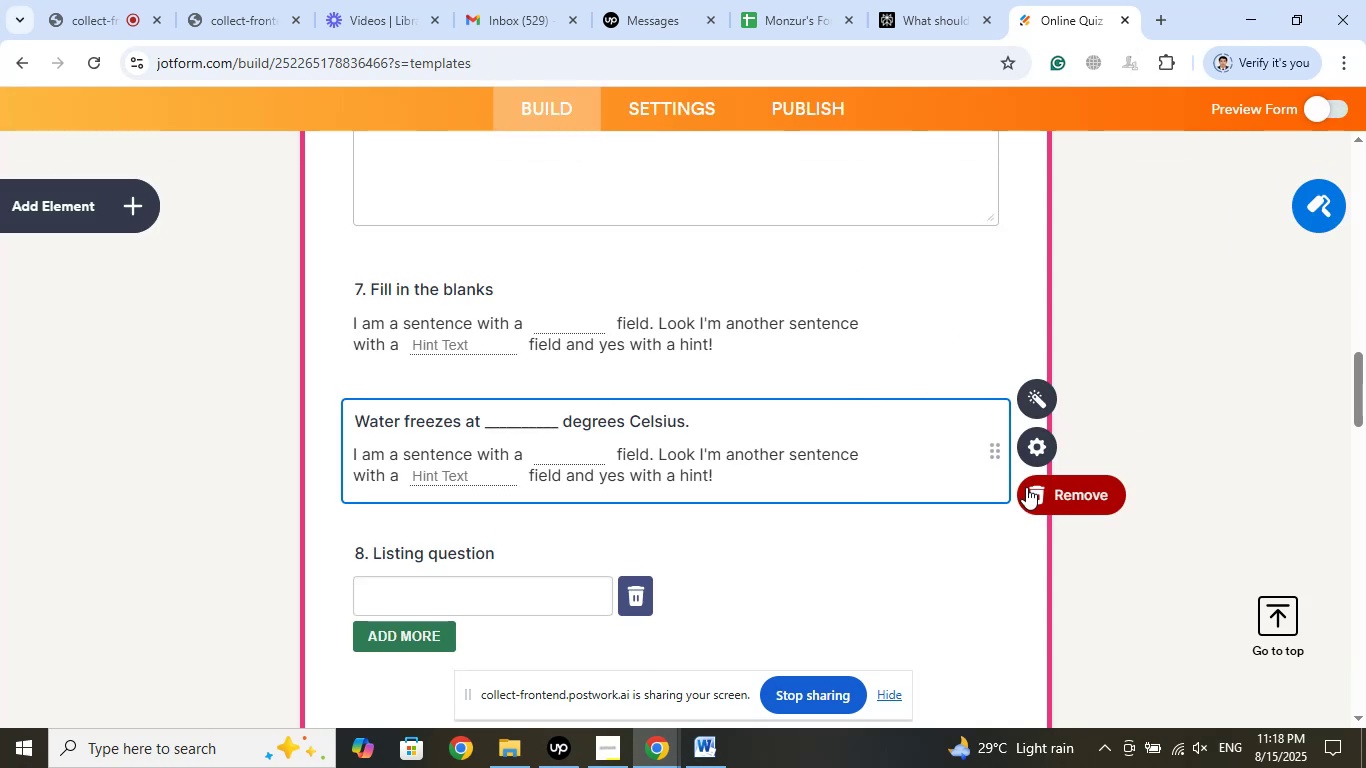 
left_click([1026, 496])
 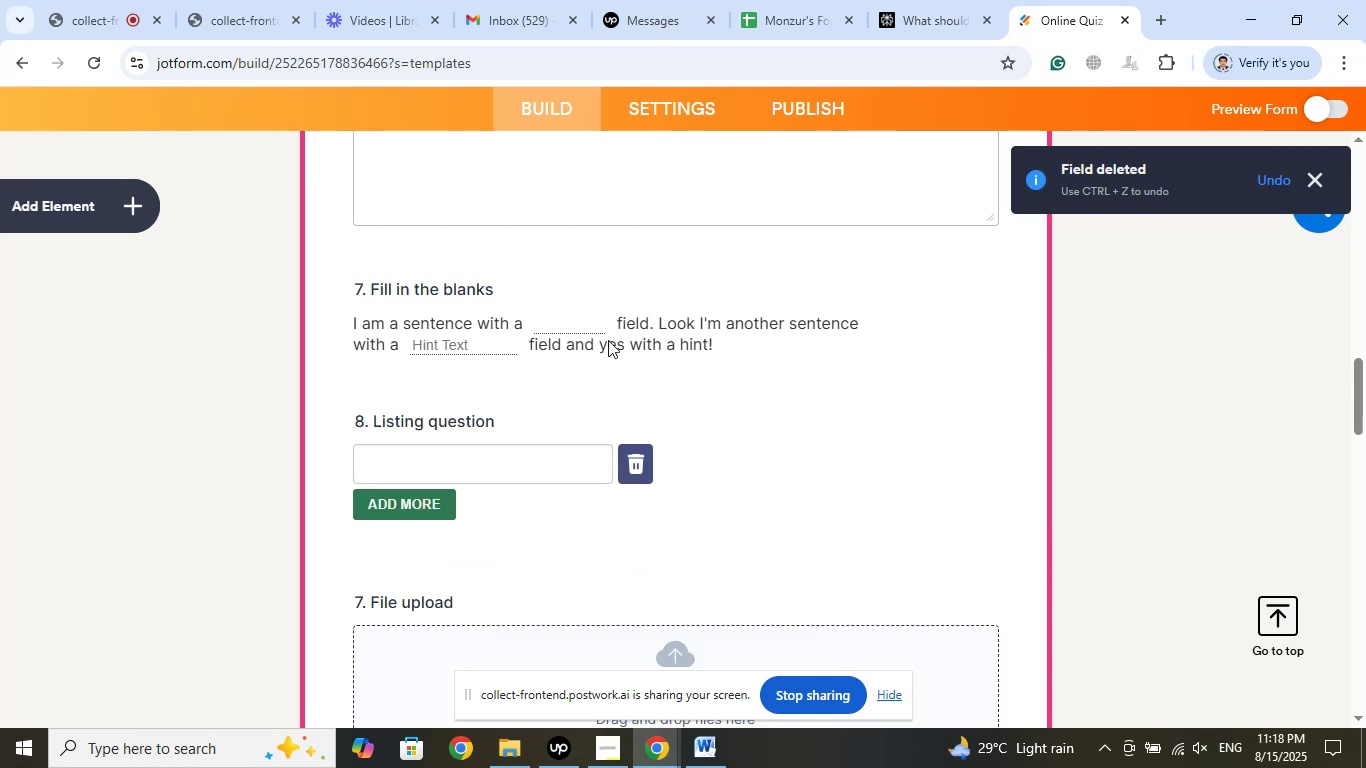 
left_click([589, 326])
 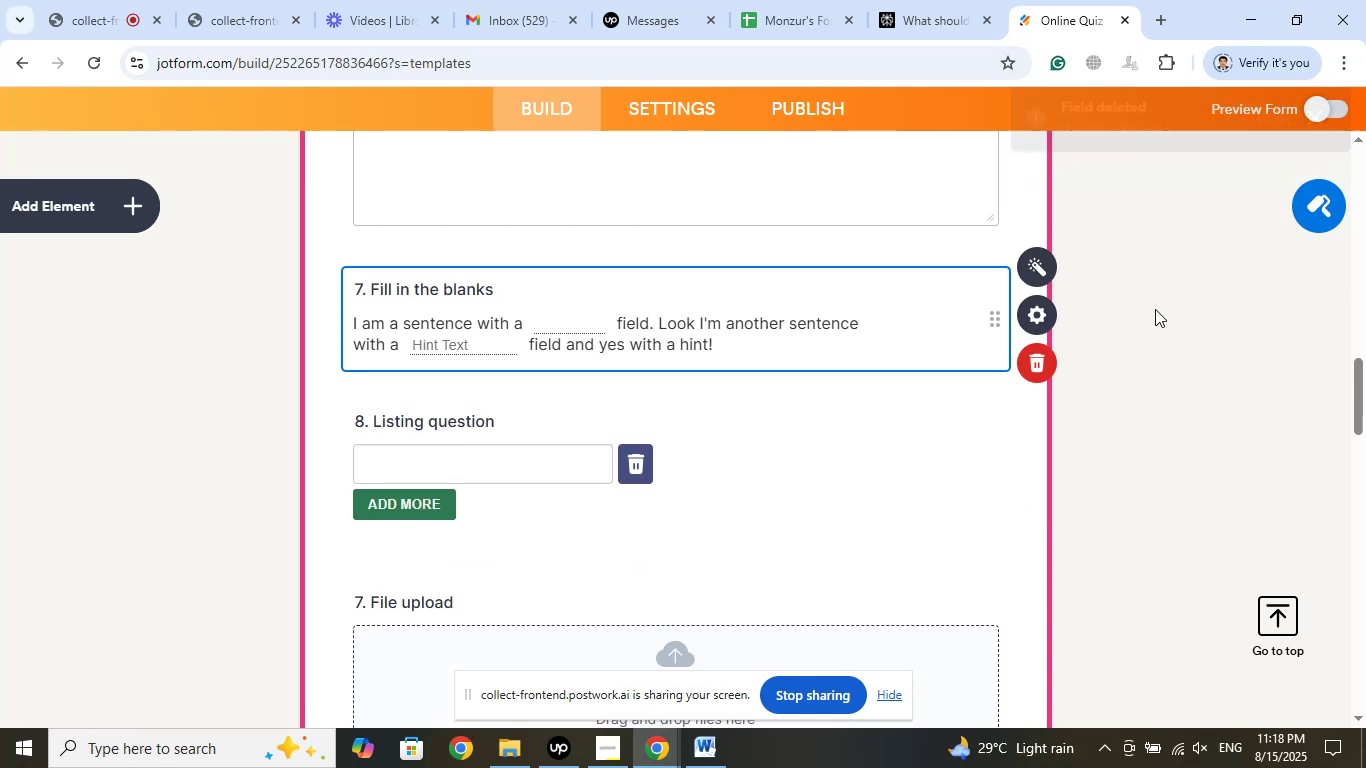 
wait(5.2)
 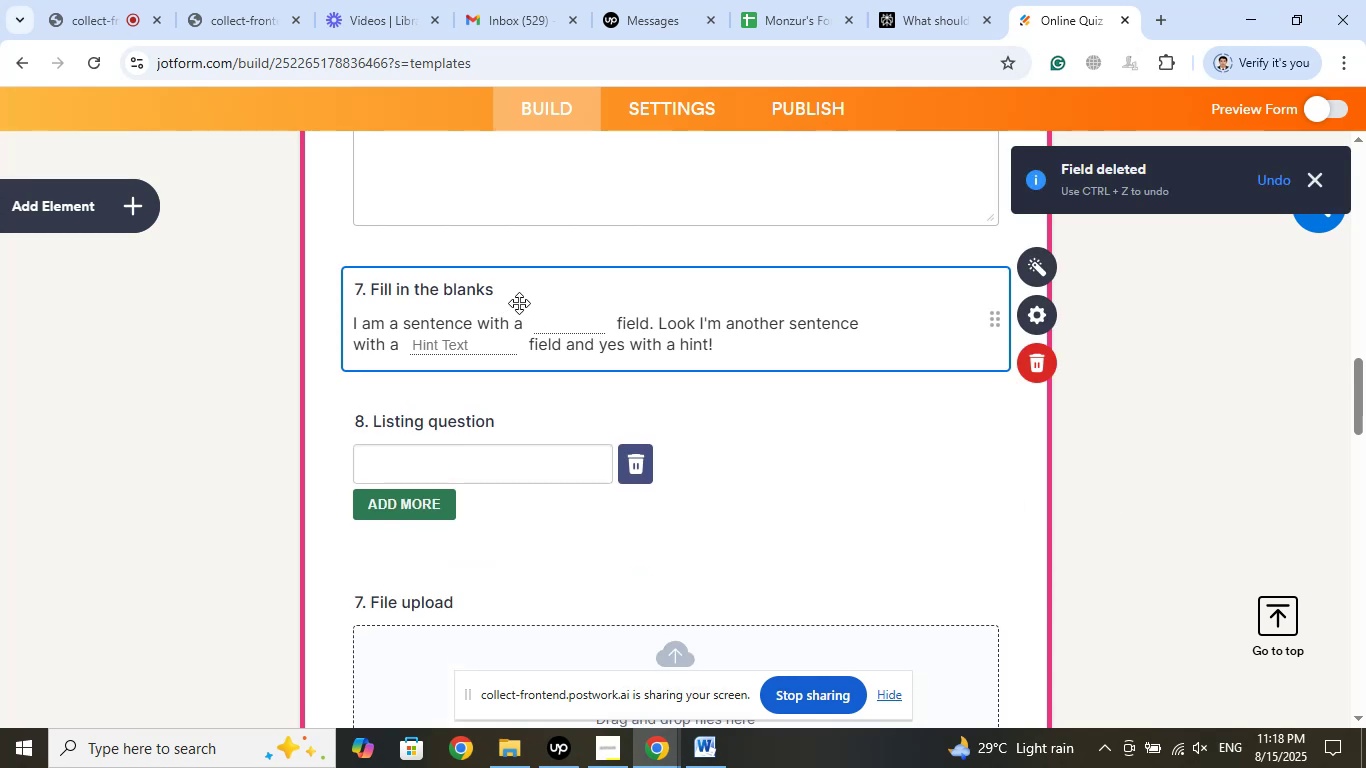 
left_click([1040, 315])
 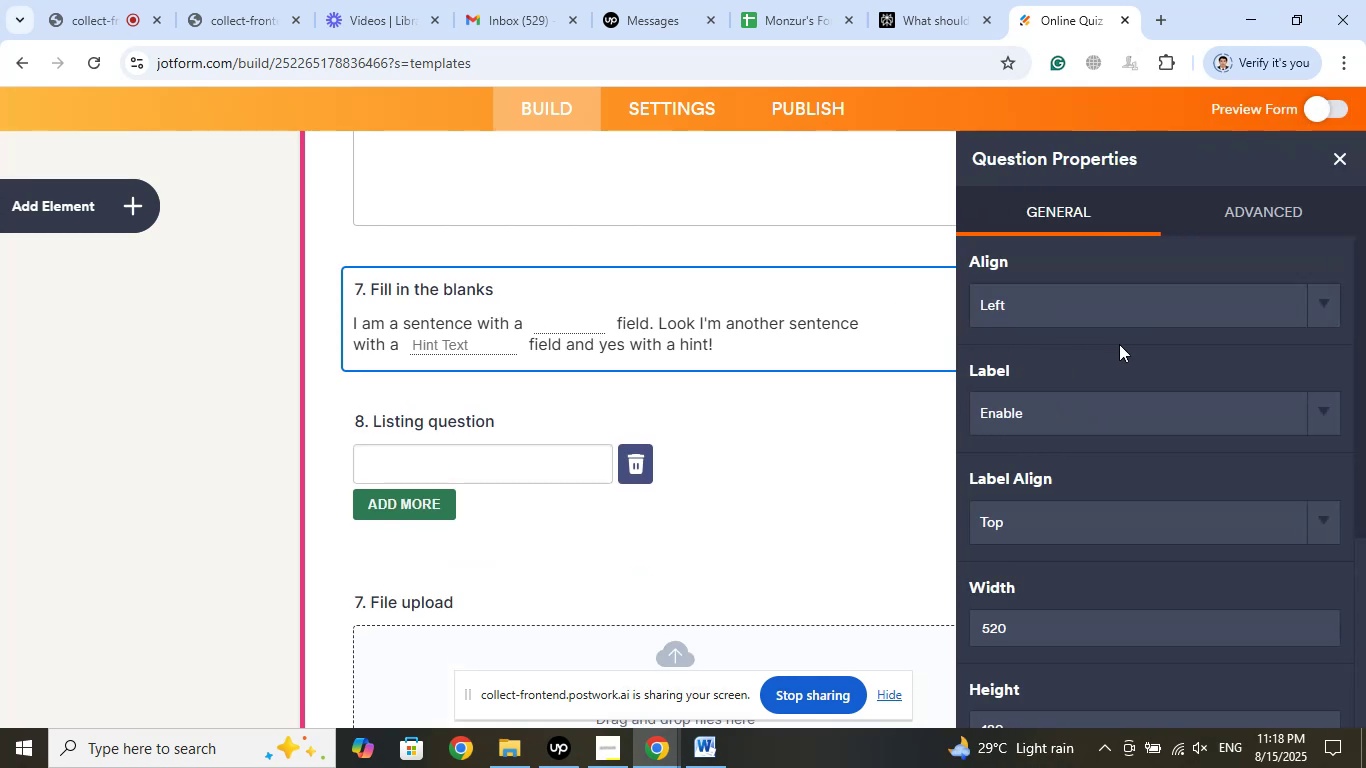 
scroll: coordinate [1147, 345], scroll_direction: down, amount: 3.0
 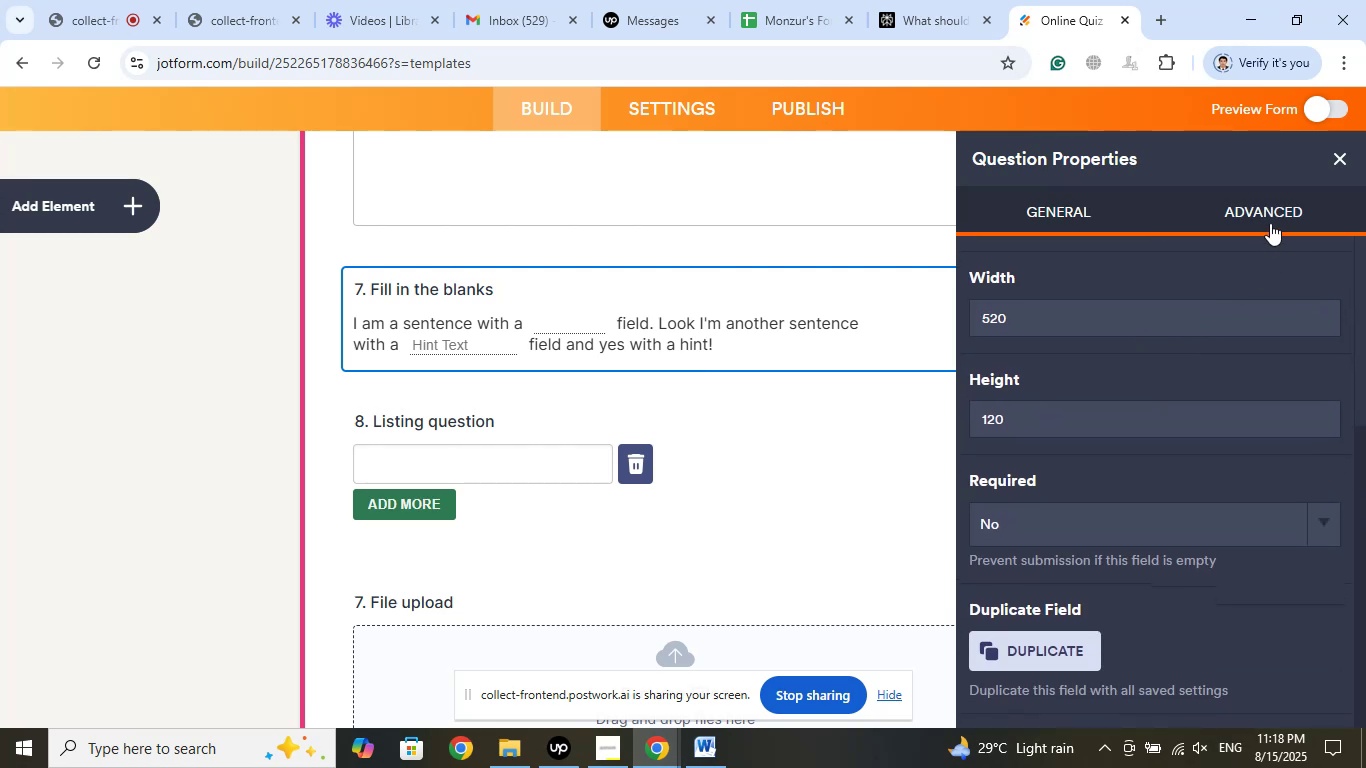 
left_click([1270, 219])
 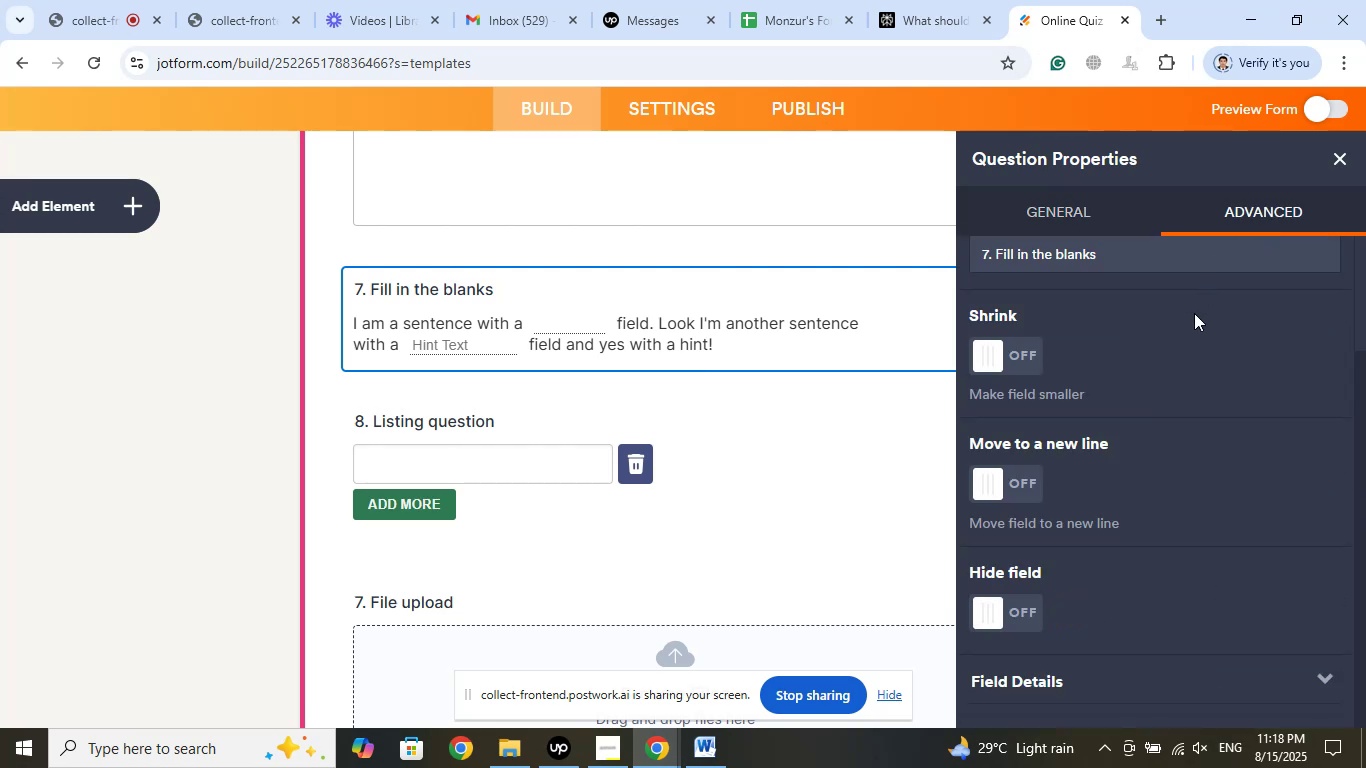 
scroll: coordinate [1190, 384], scroll_direction: down, amount: 7.0
 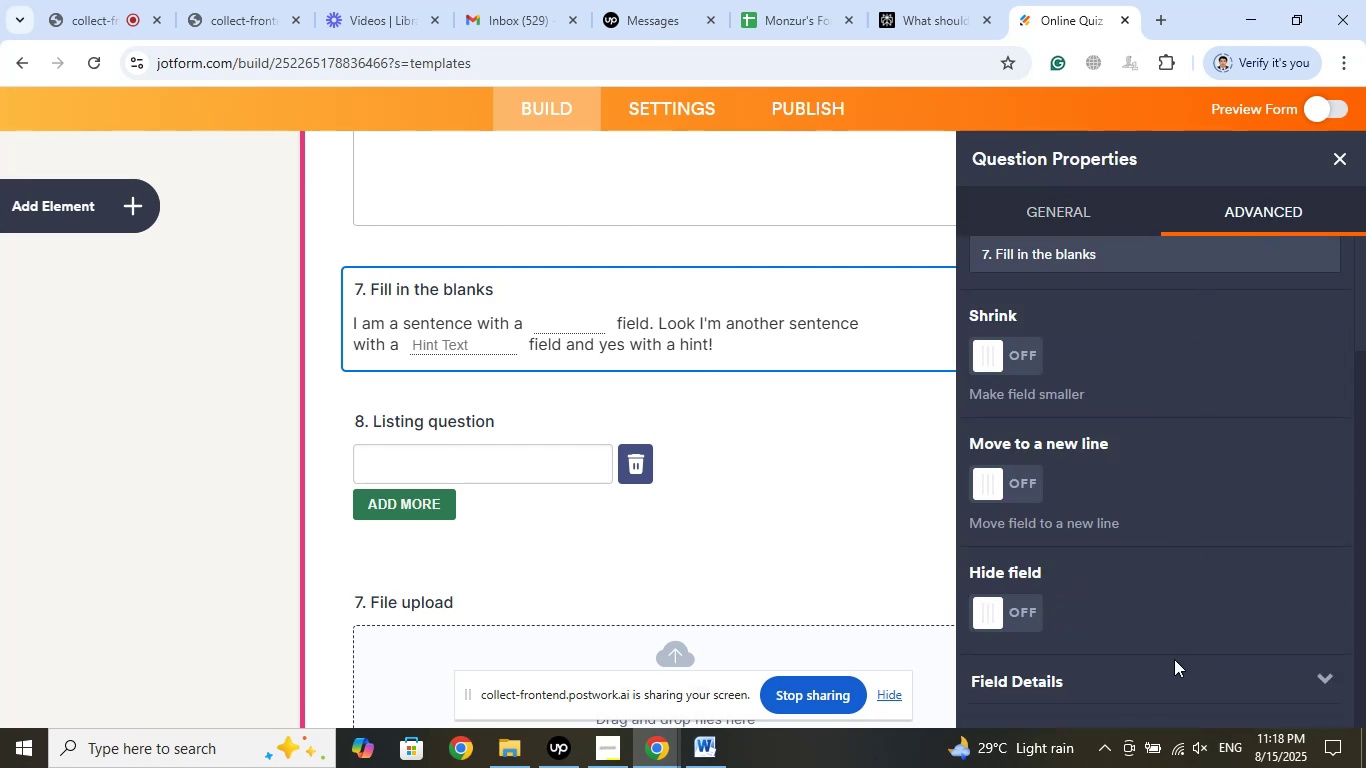 
left_click([1166, 691])
 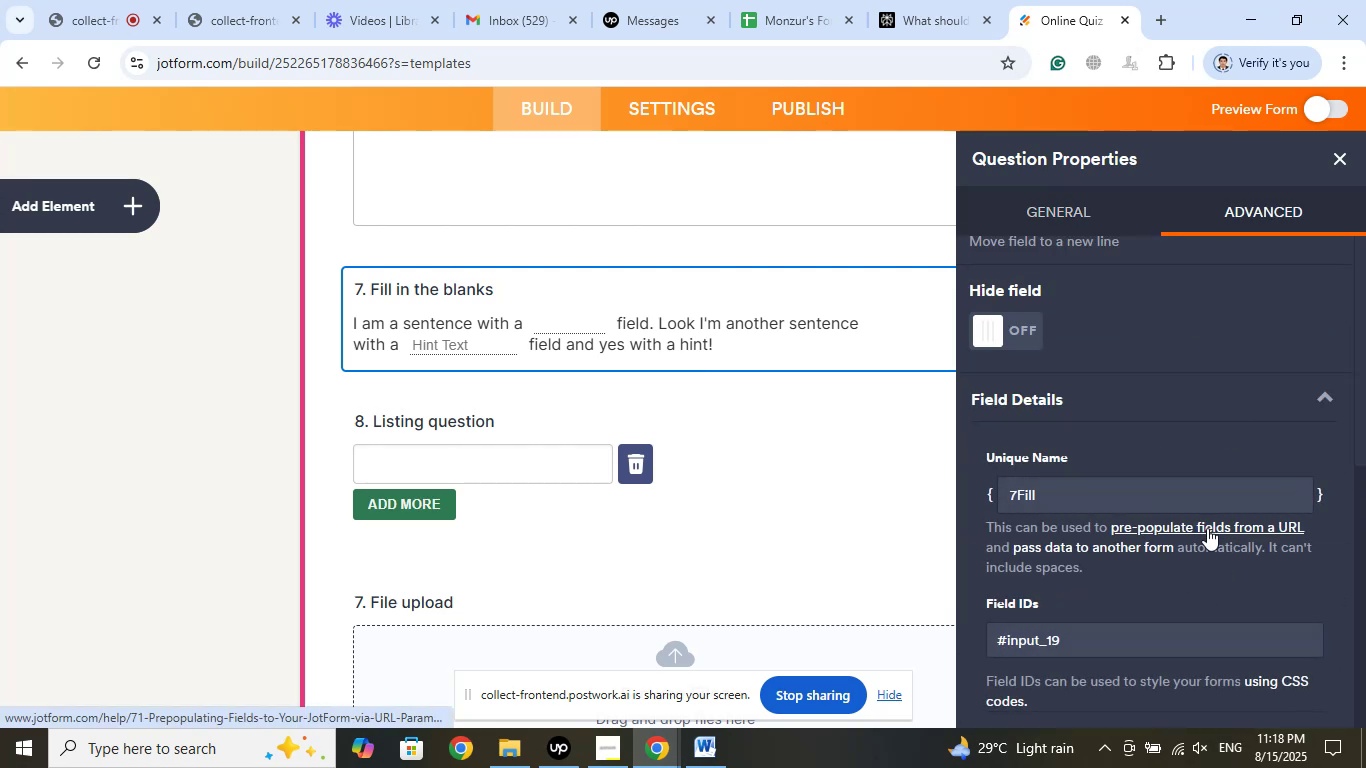 
scroll: coordinate [1207, 528], scroll_direction: down, amount: 1.0
 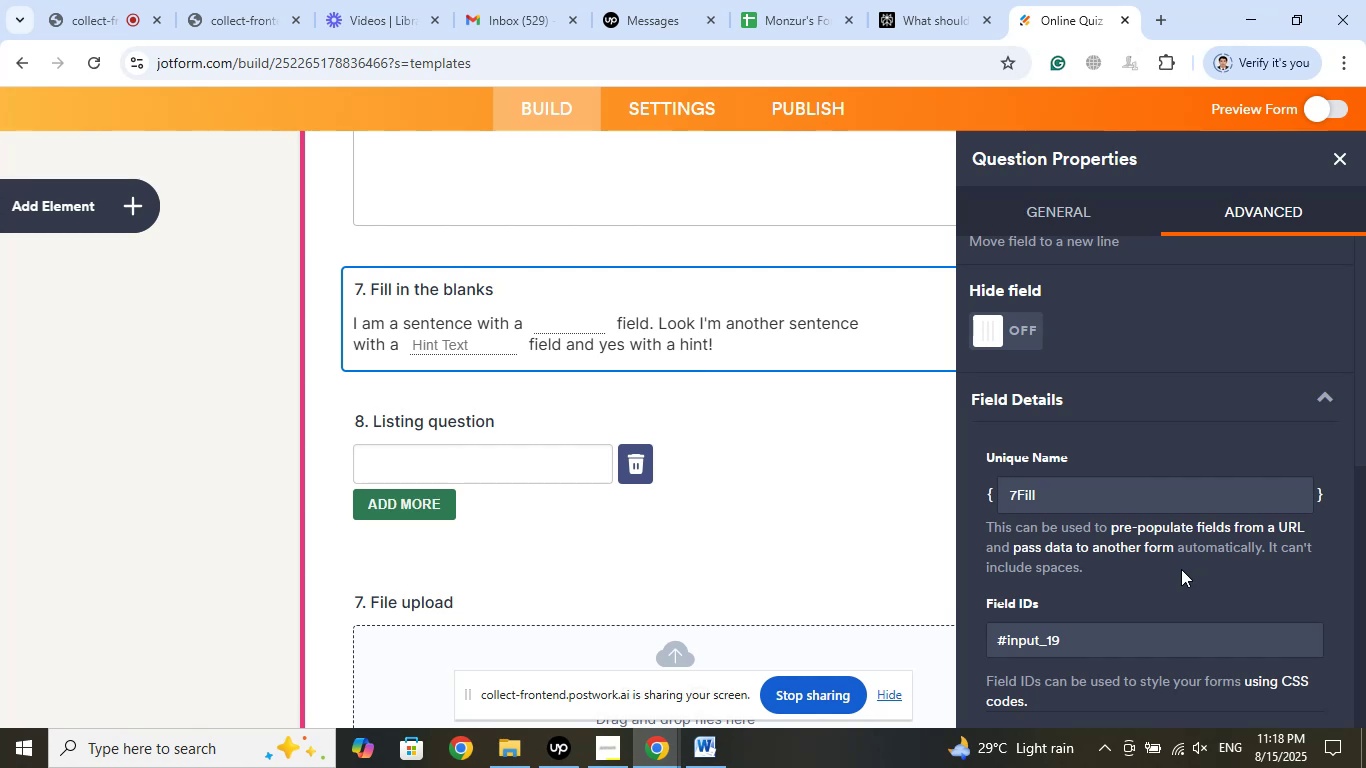 
wait(12.58)
 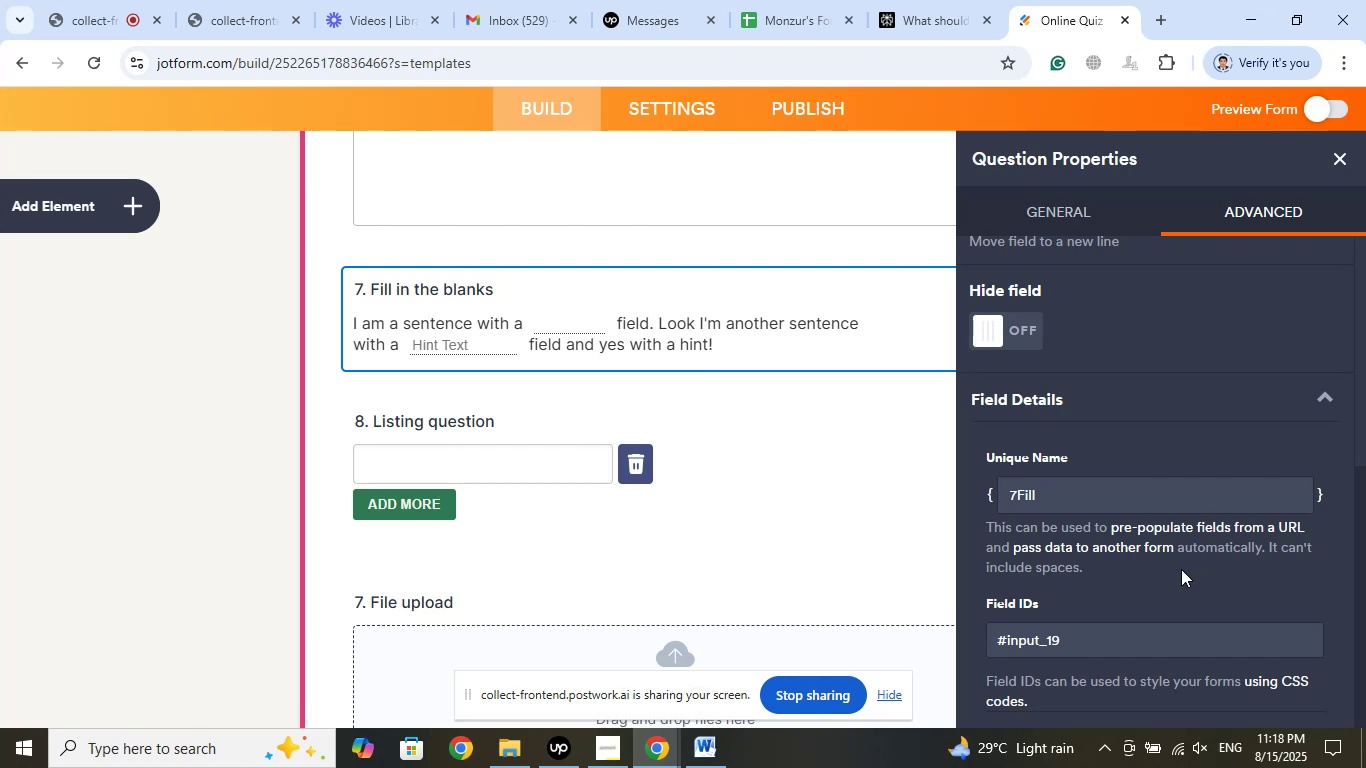 
scroll: coordinate [1181, 569], scroll_direction: up, amount: 3.0
 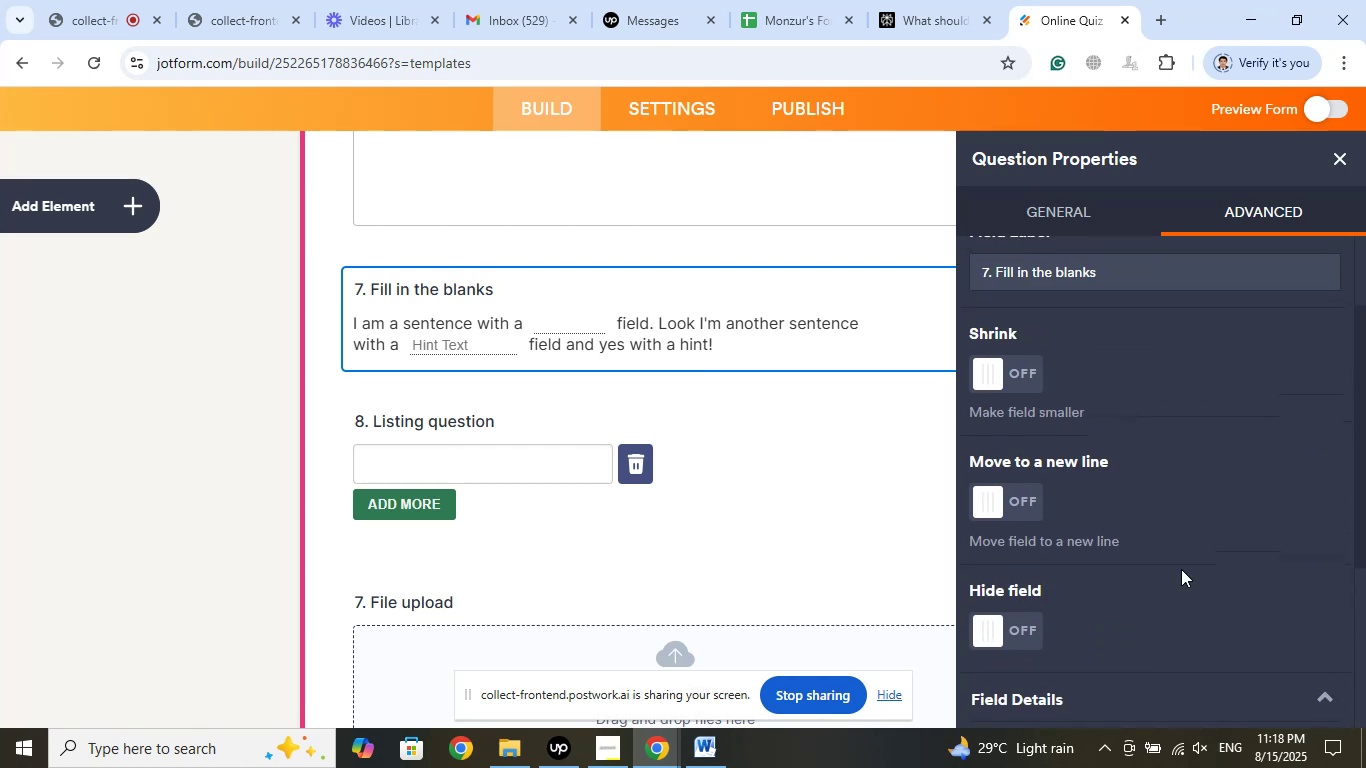 
wait(5.69)
 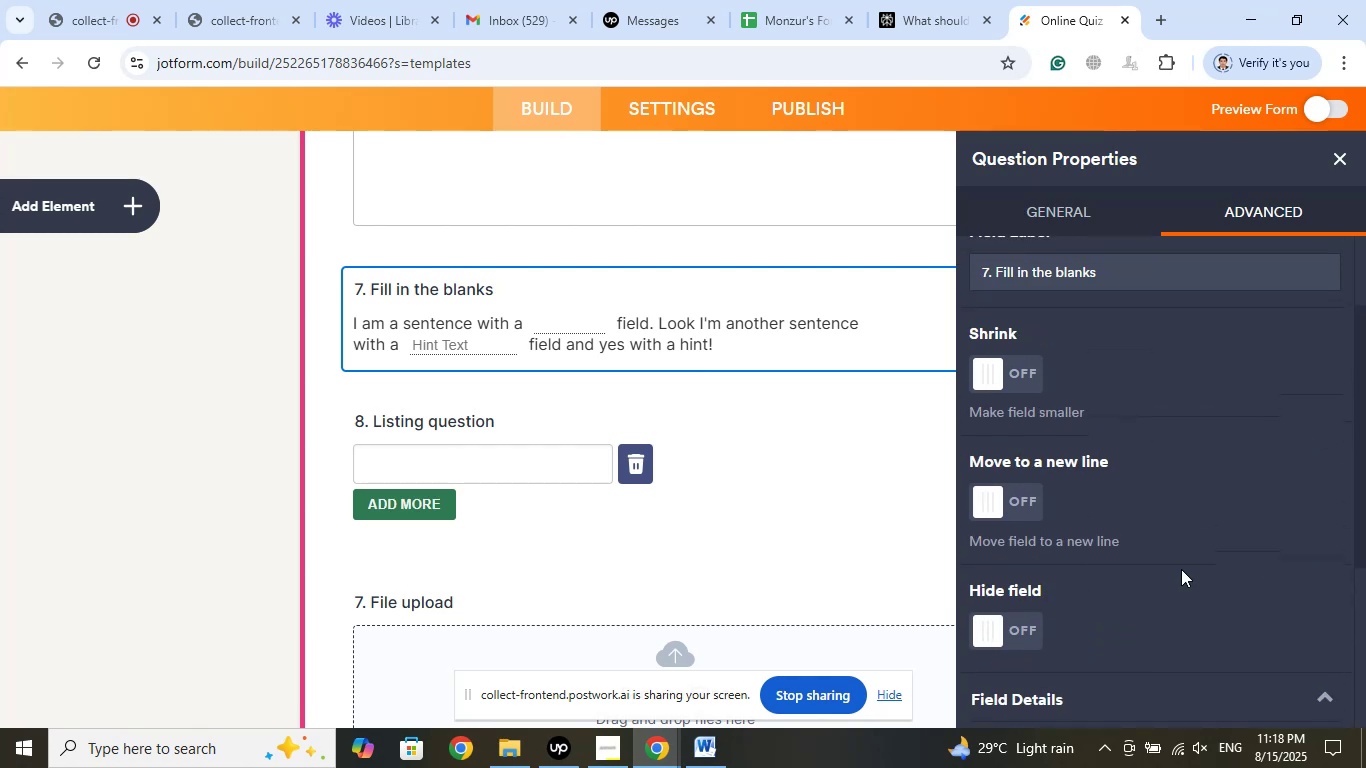 
scroll: coordinate [1181, 569], scroll_direction: up, amount: 2.0
 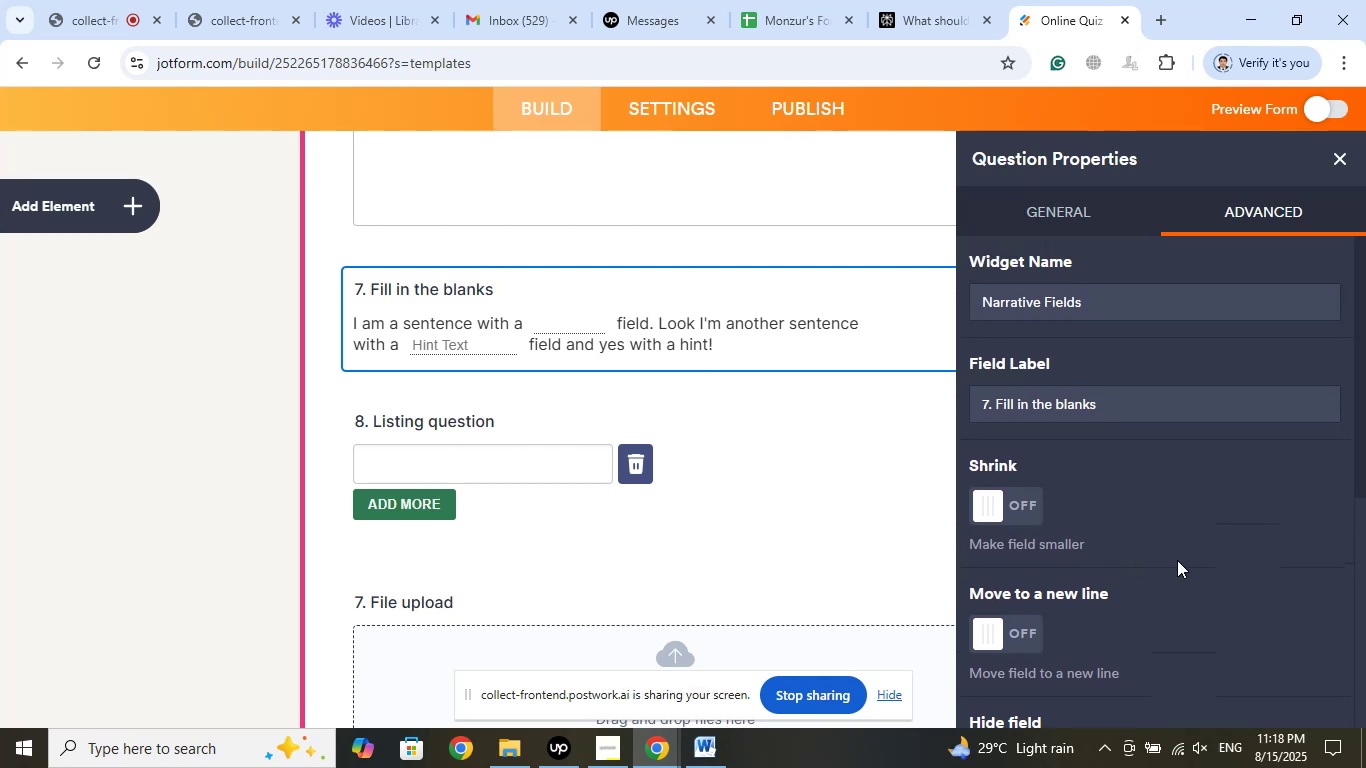 
left_click([1072, 205])
 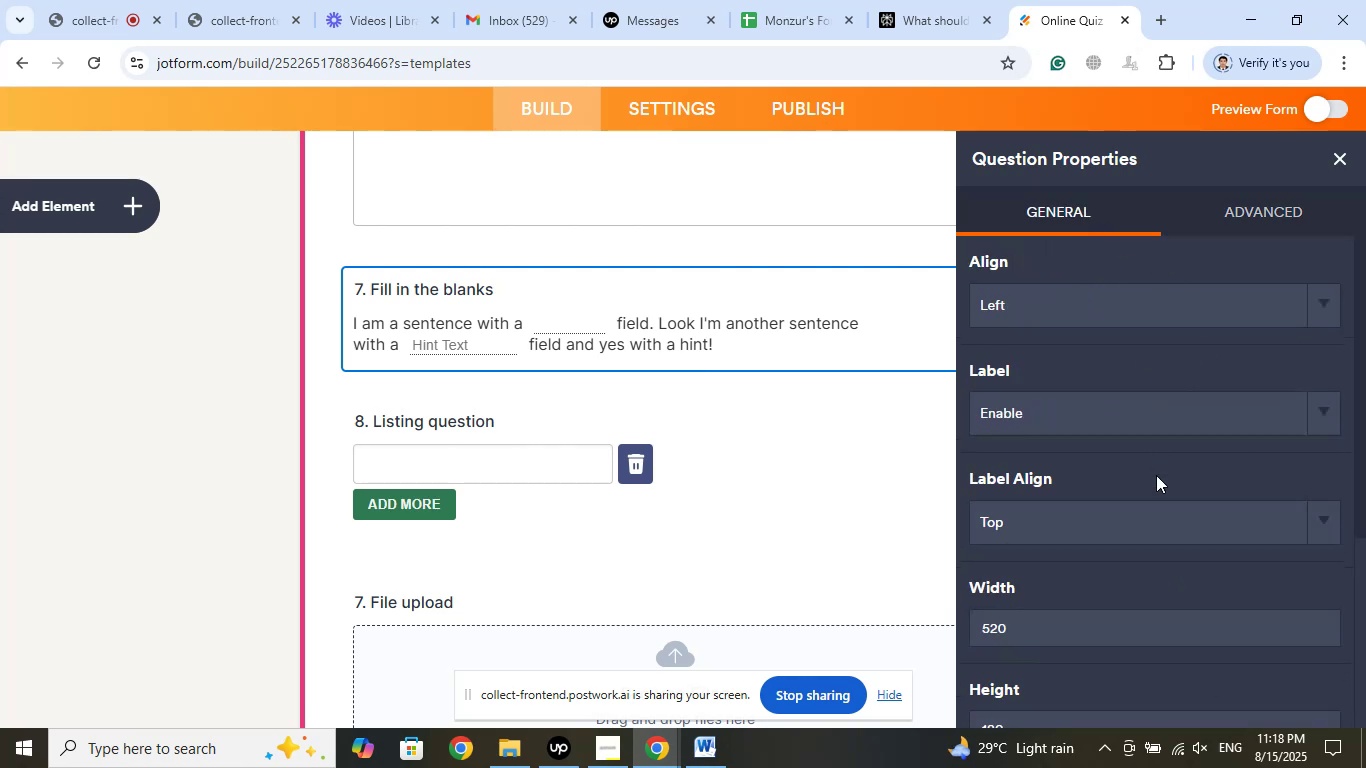 
scroll: coordinate [1153, 609], scroll_direction: down, amount: 3.0
 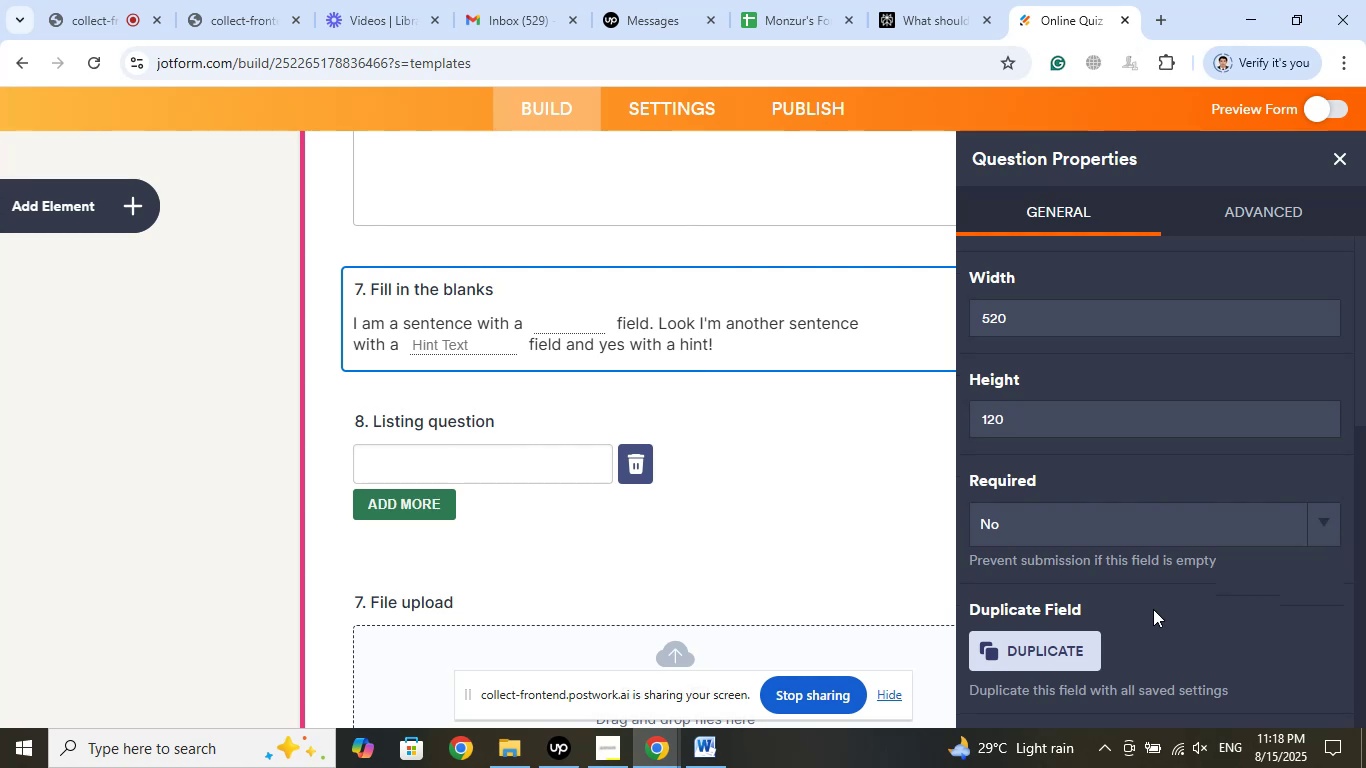 
wait(11.32)
 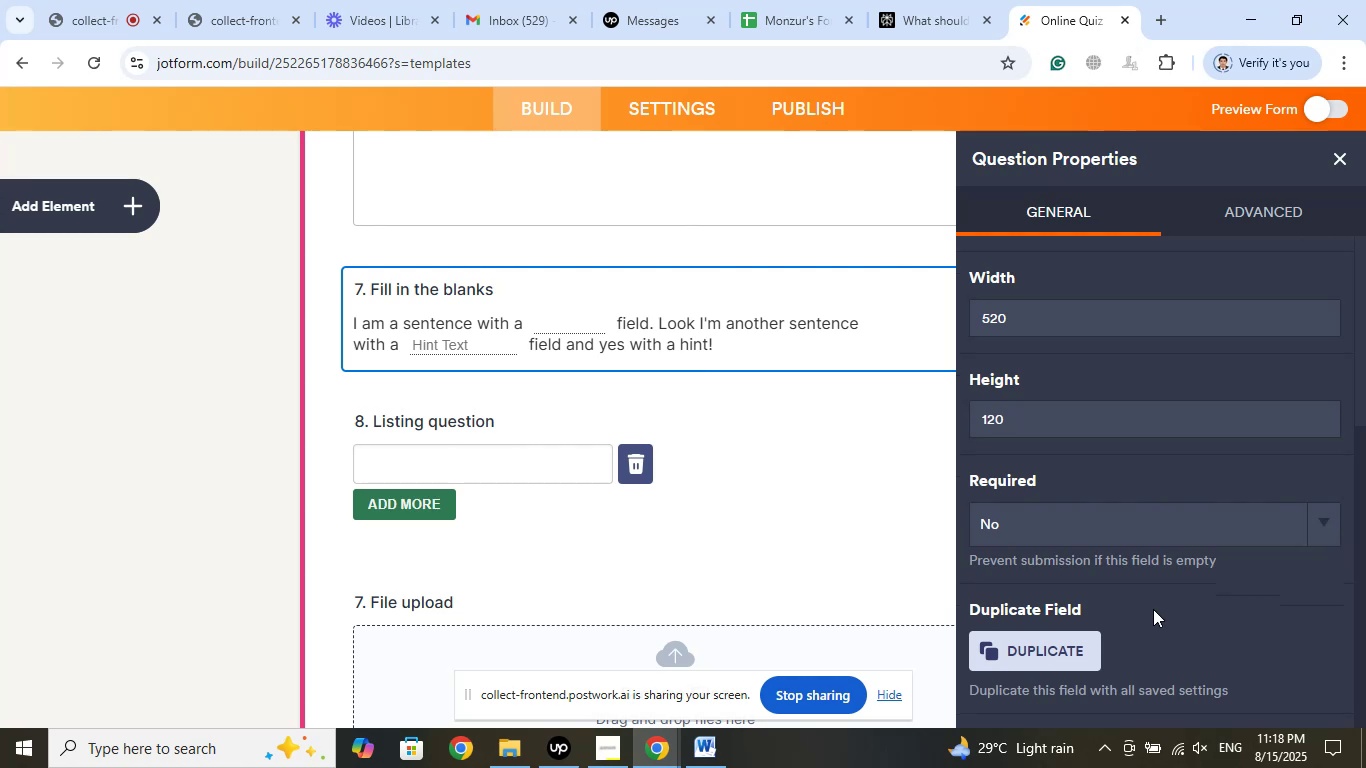 
left_click([142, 203])
 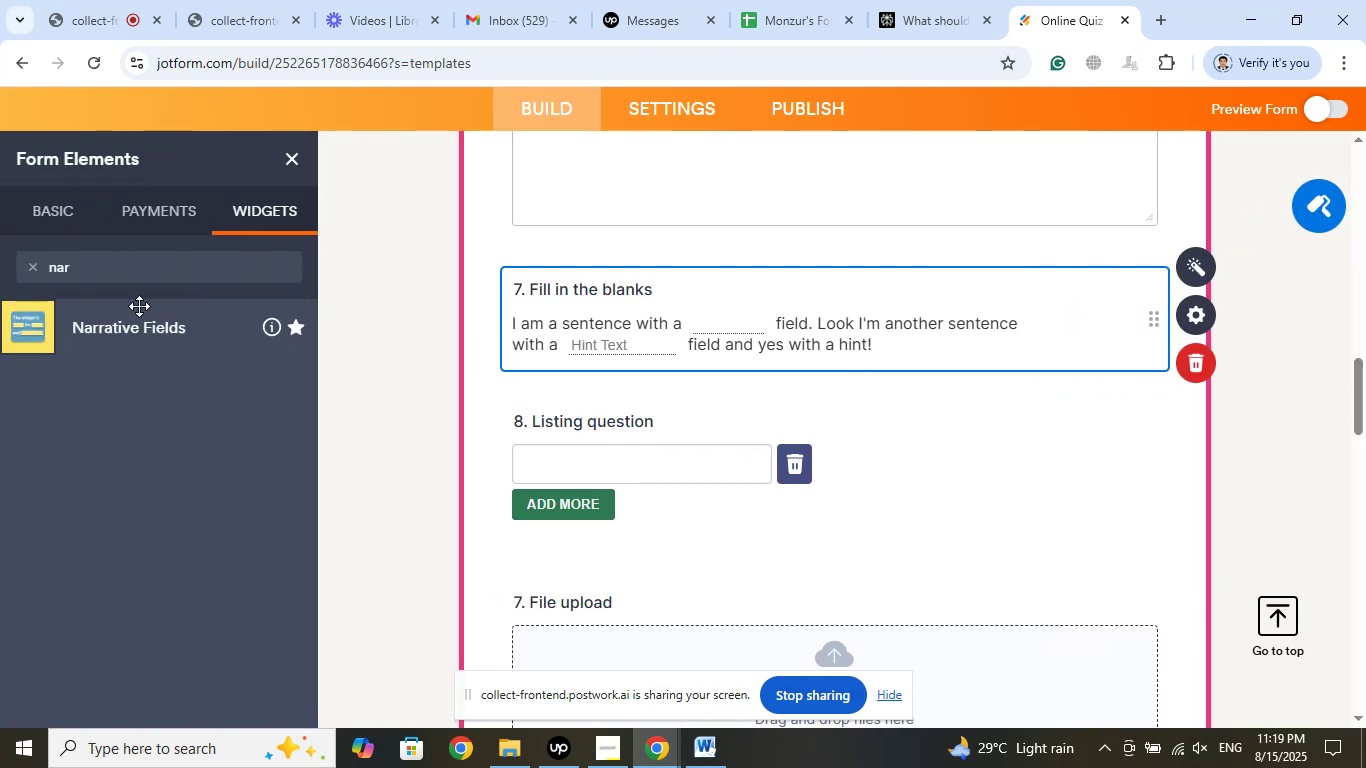 
left_click([61, 224])
 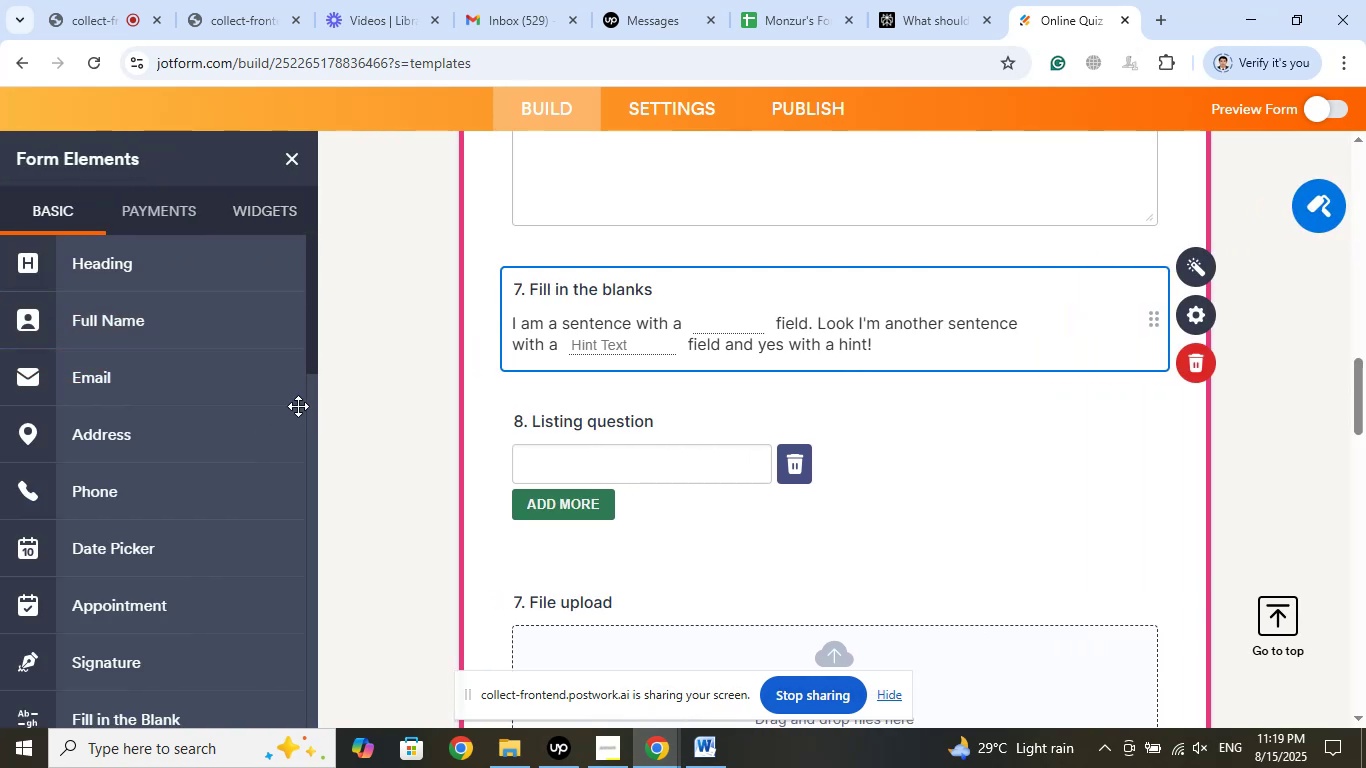 
scroll: coordinate [188, 413], scroll_direction: down, amount: 5.0
 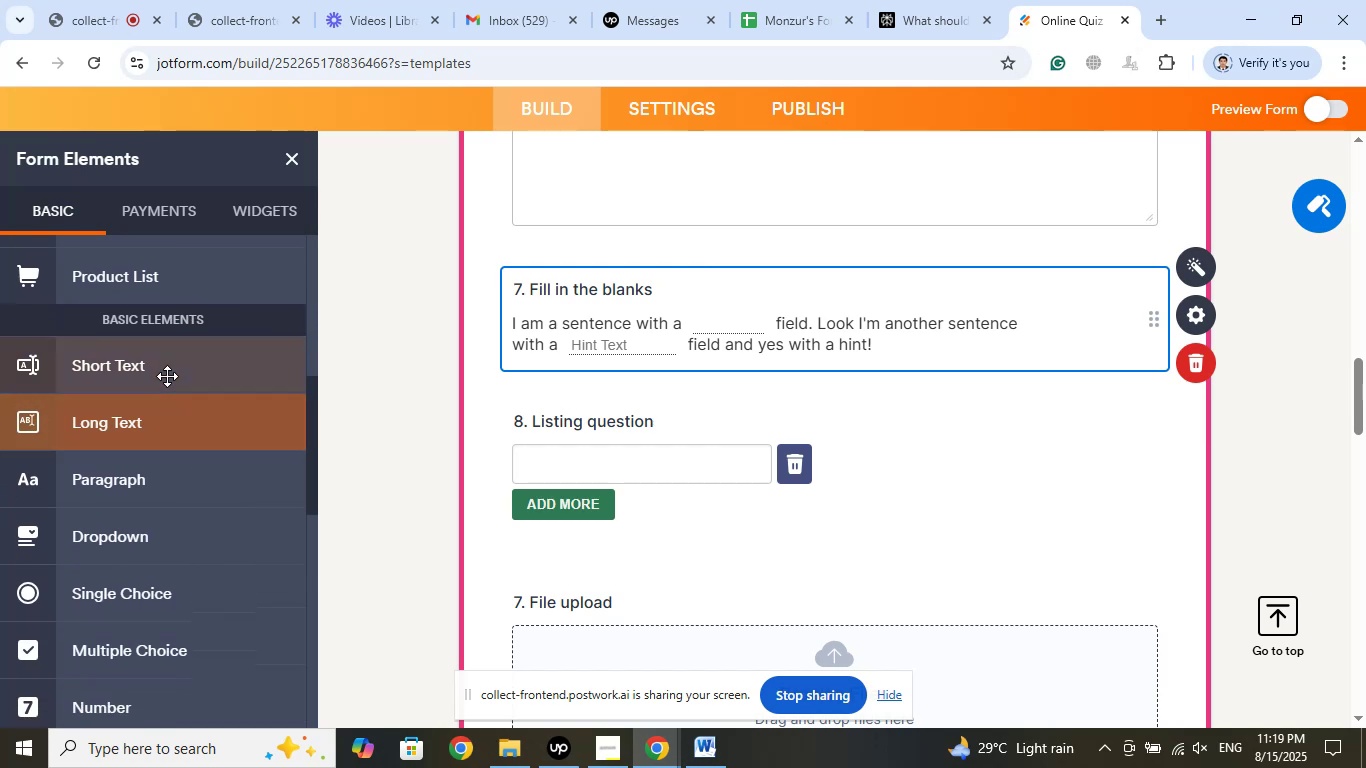 
left_click([166, 375])
 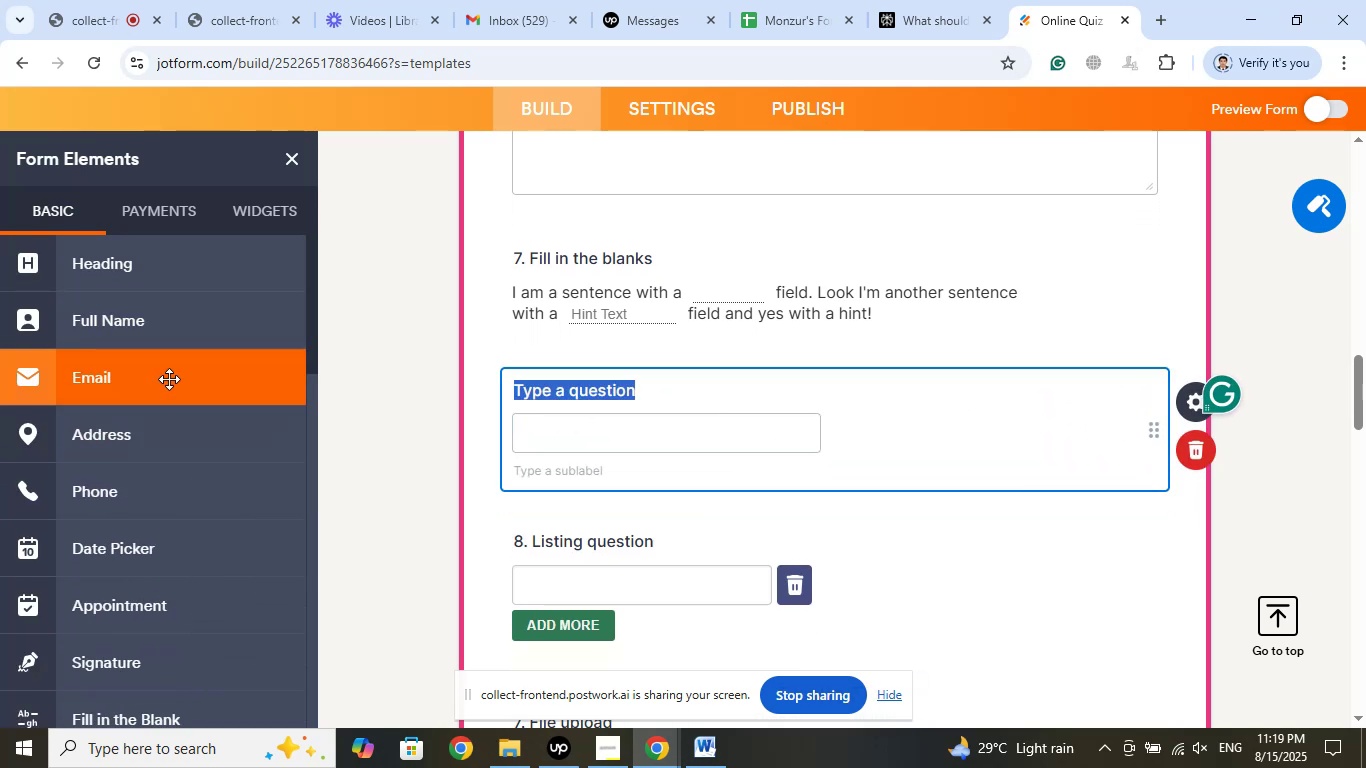 
wait(6.48)
 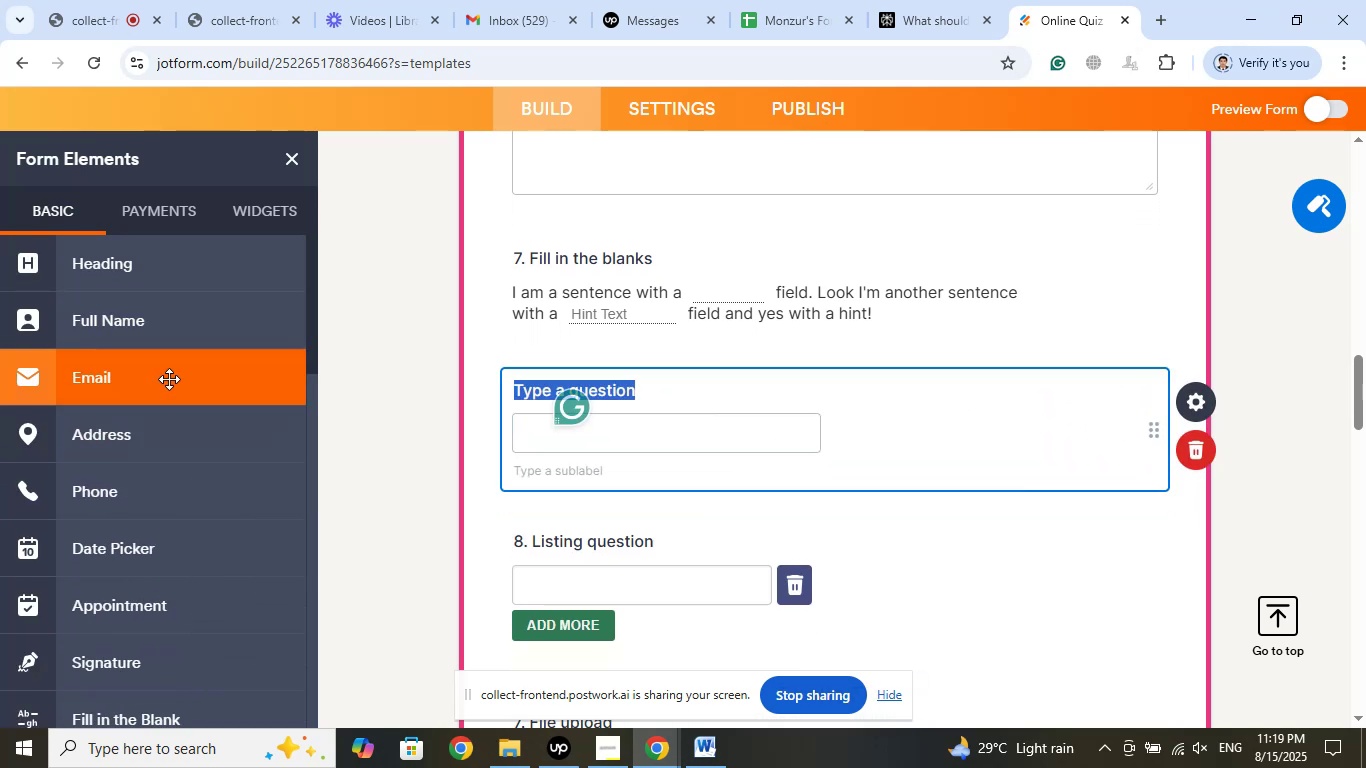 
left_click([568, 425])
 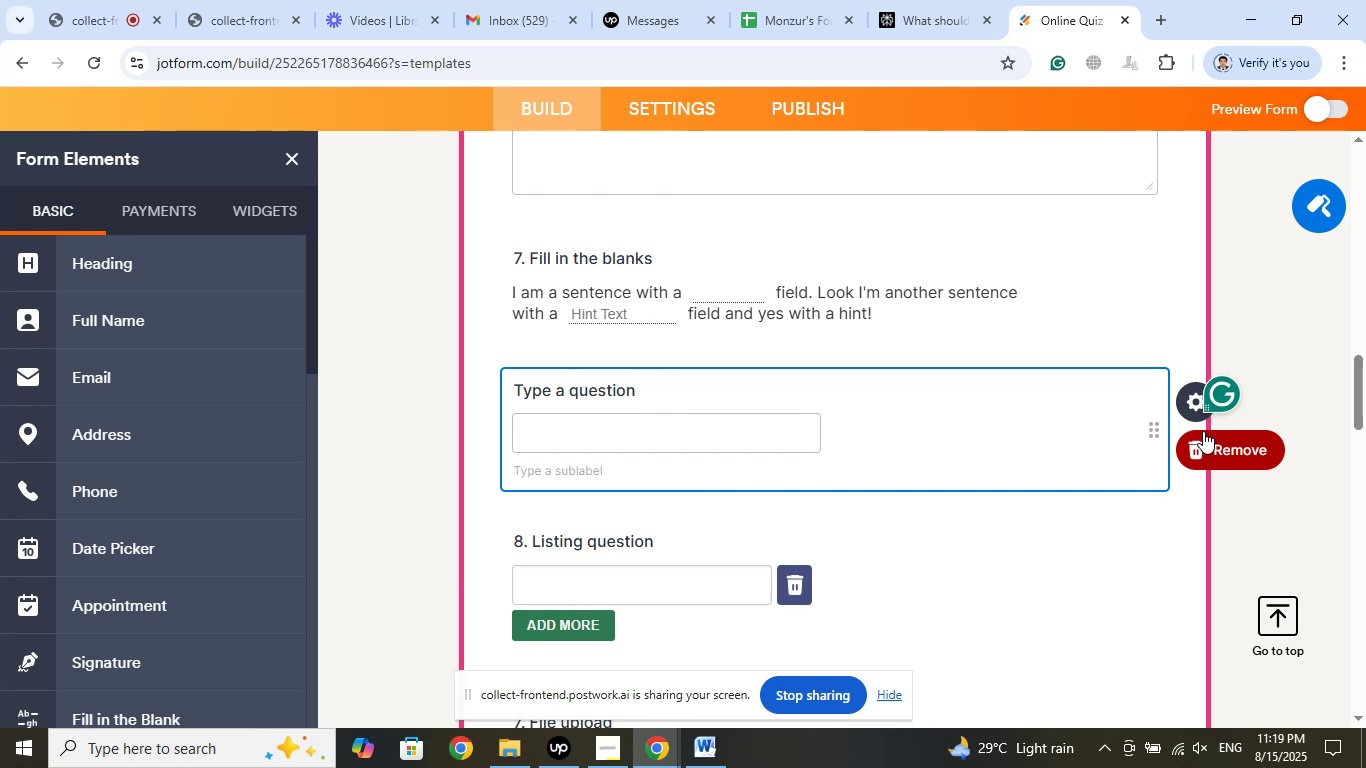 
left_click([1196, 451])
 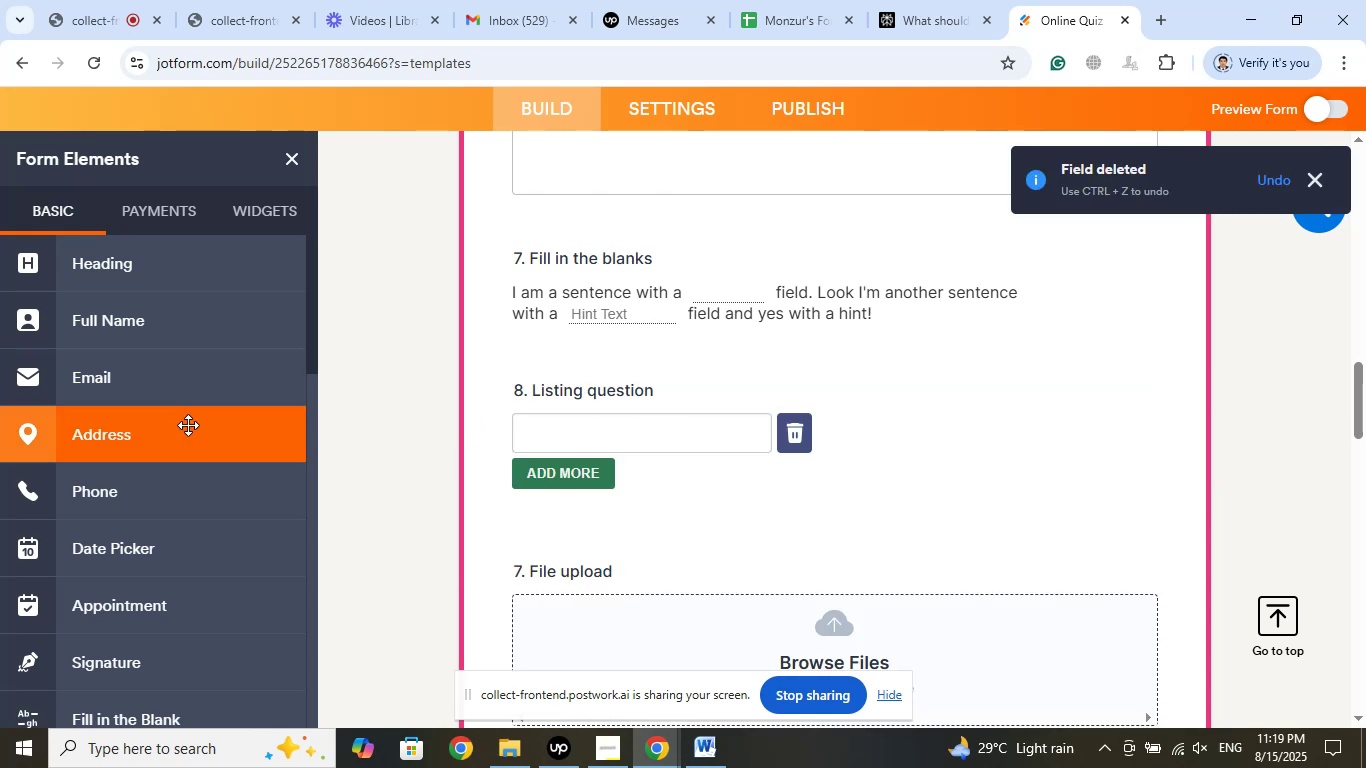 
wait(6.88)
 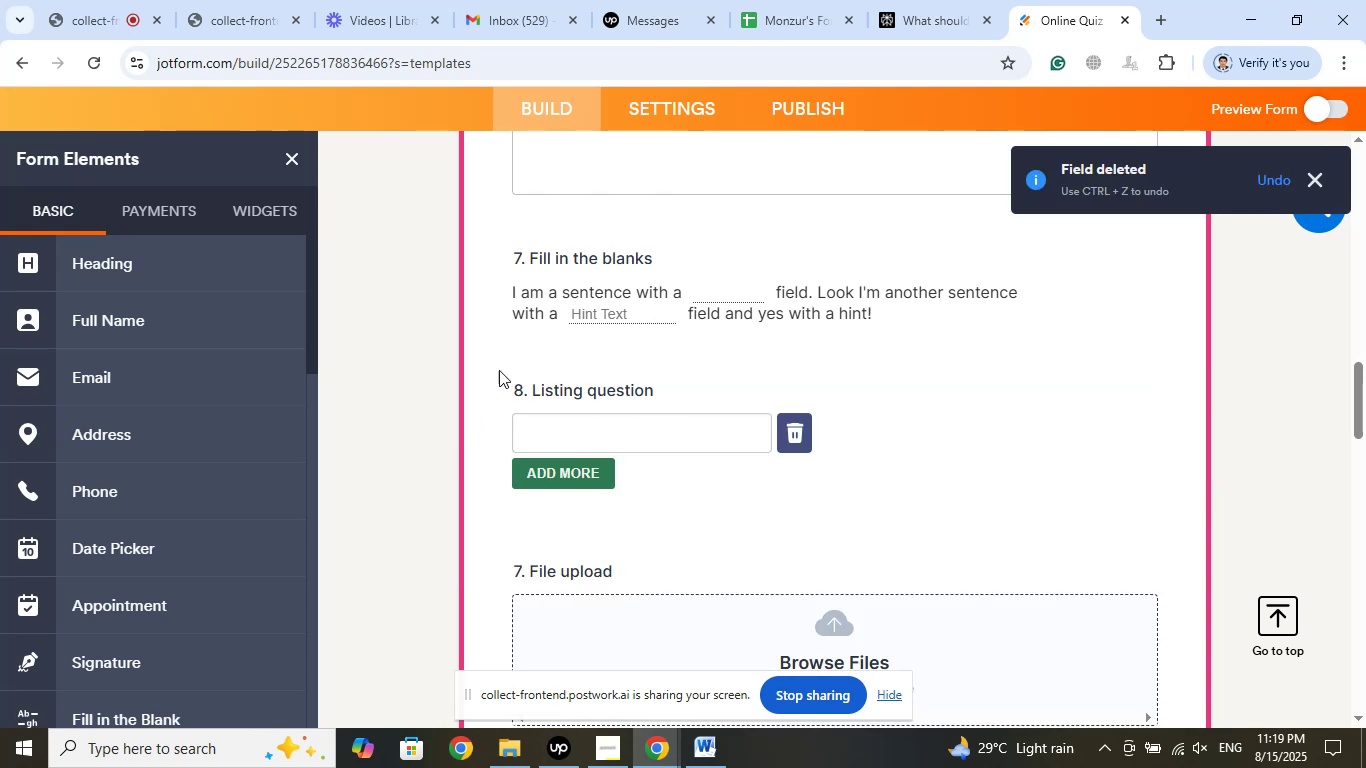 
scroll: coordinate [193, 433], scroll_direction: down, amount: 6.0
 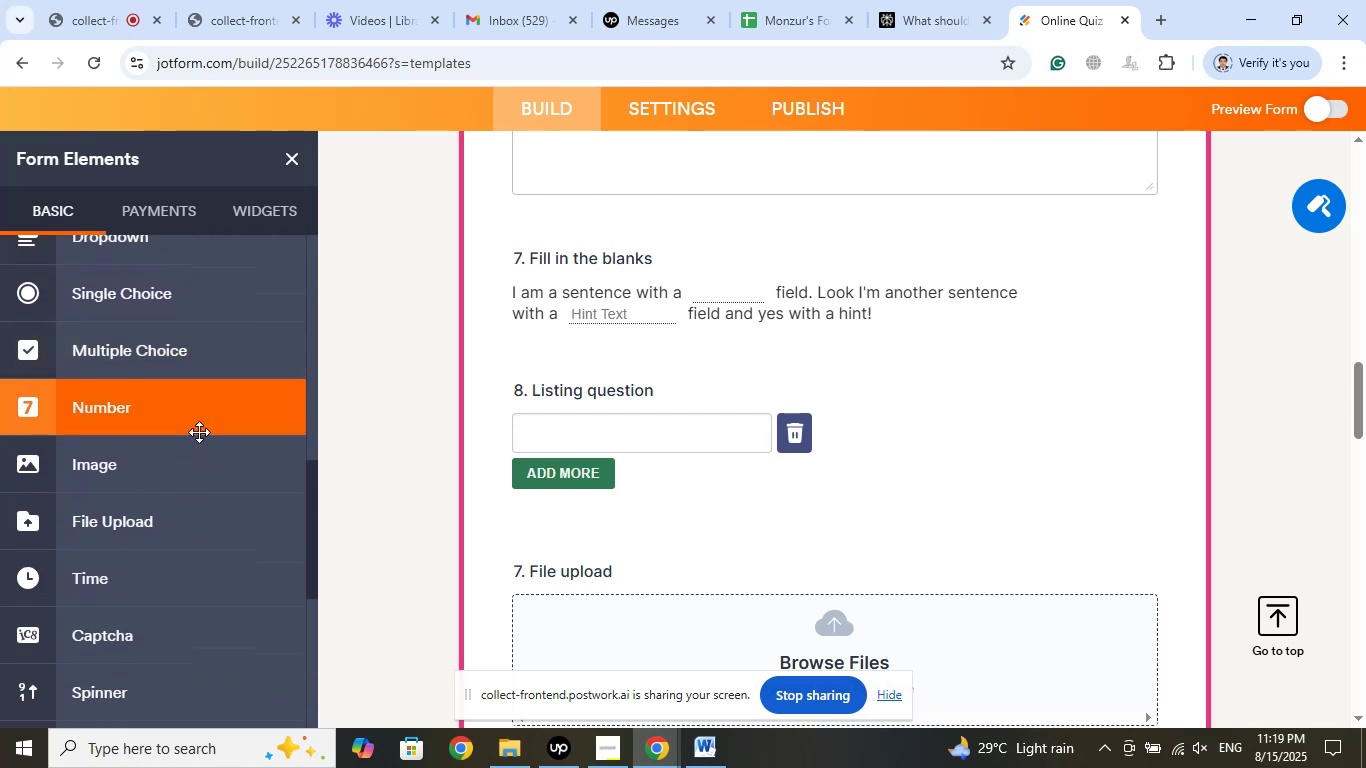 
scroll: coordinate [208, 430], scroll_direction: down, amount: 4.0
 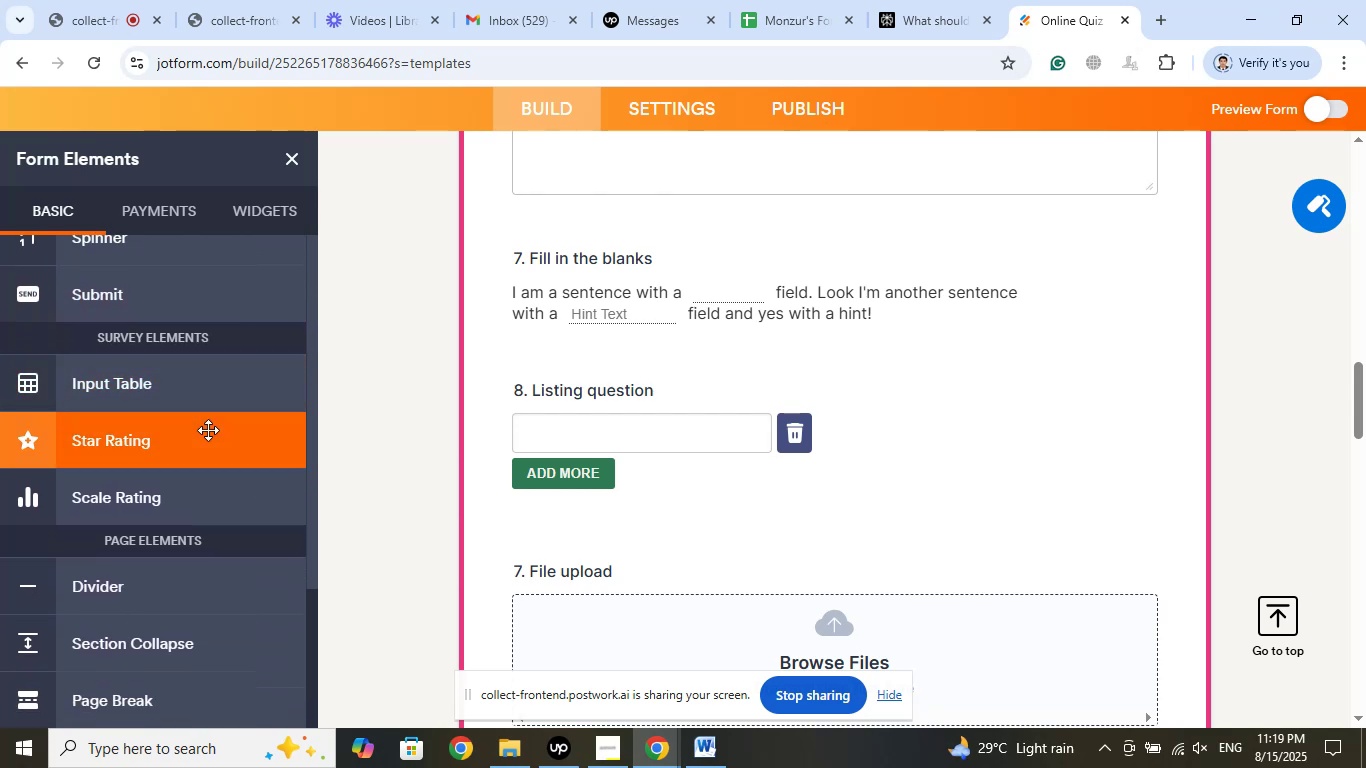 
wait(5.14)
 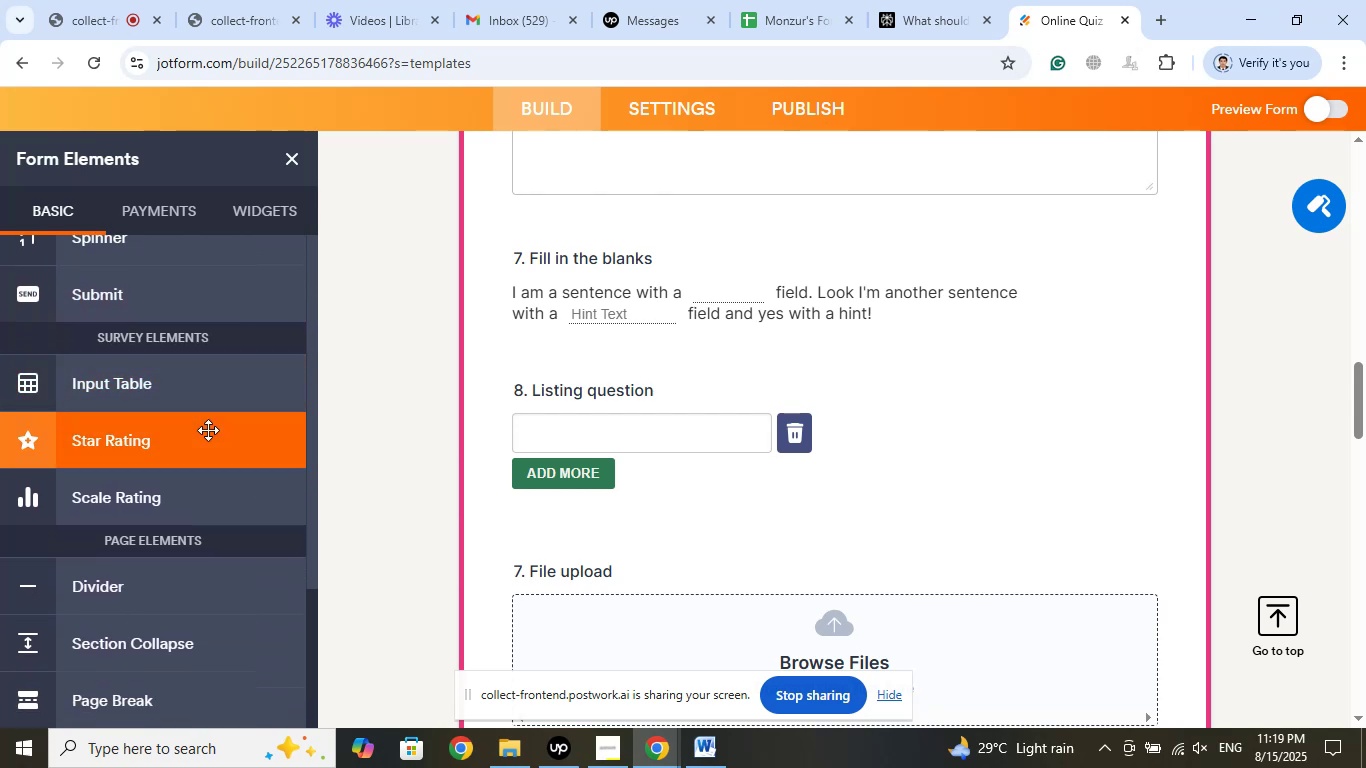 
scroll: coordinate [219, 441], scroll_direction: up, amount: 5.0
 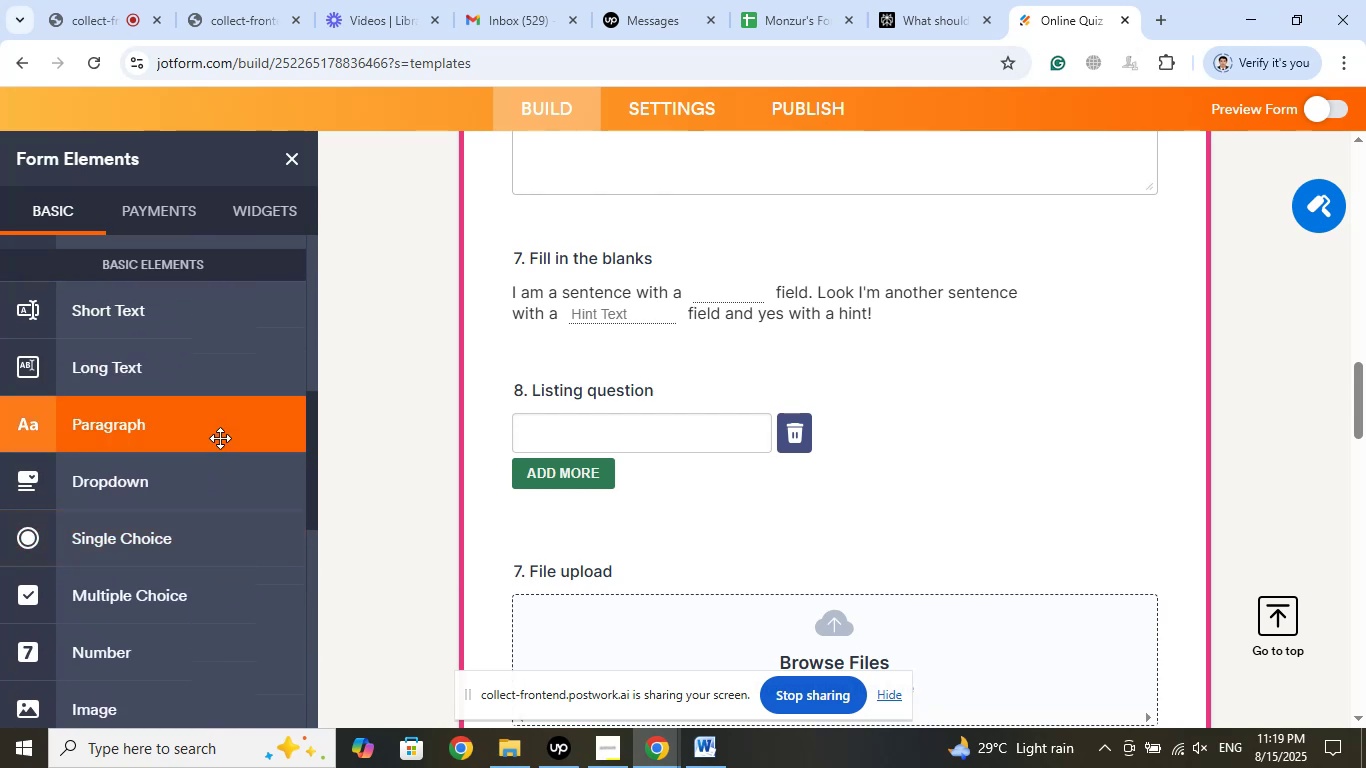 
scroll: coordinate [222, 436], scroll_direction: up, amount: 3.0
 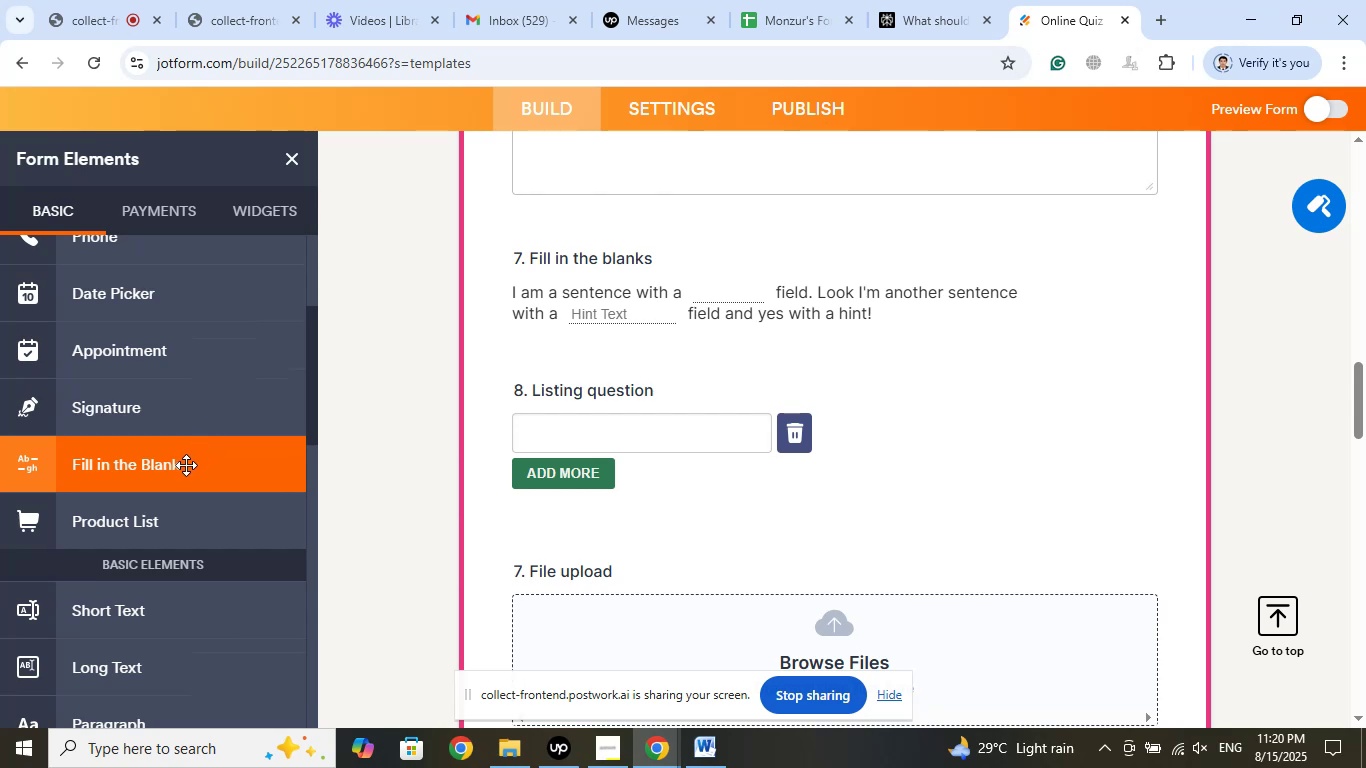 
left_click([151, 465])
 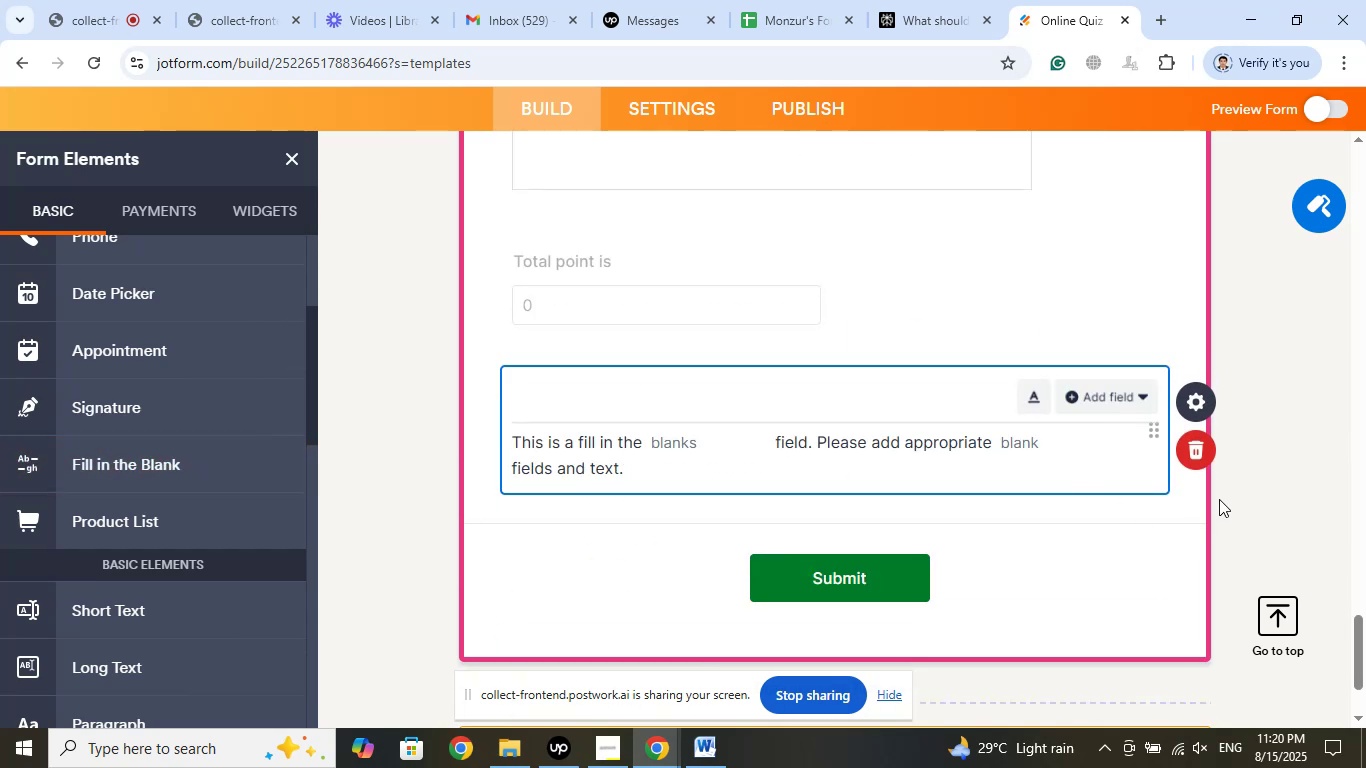 
left_click([1192, 451])
 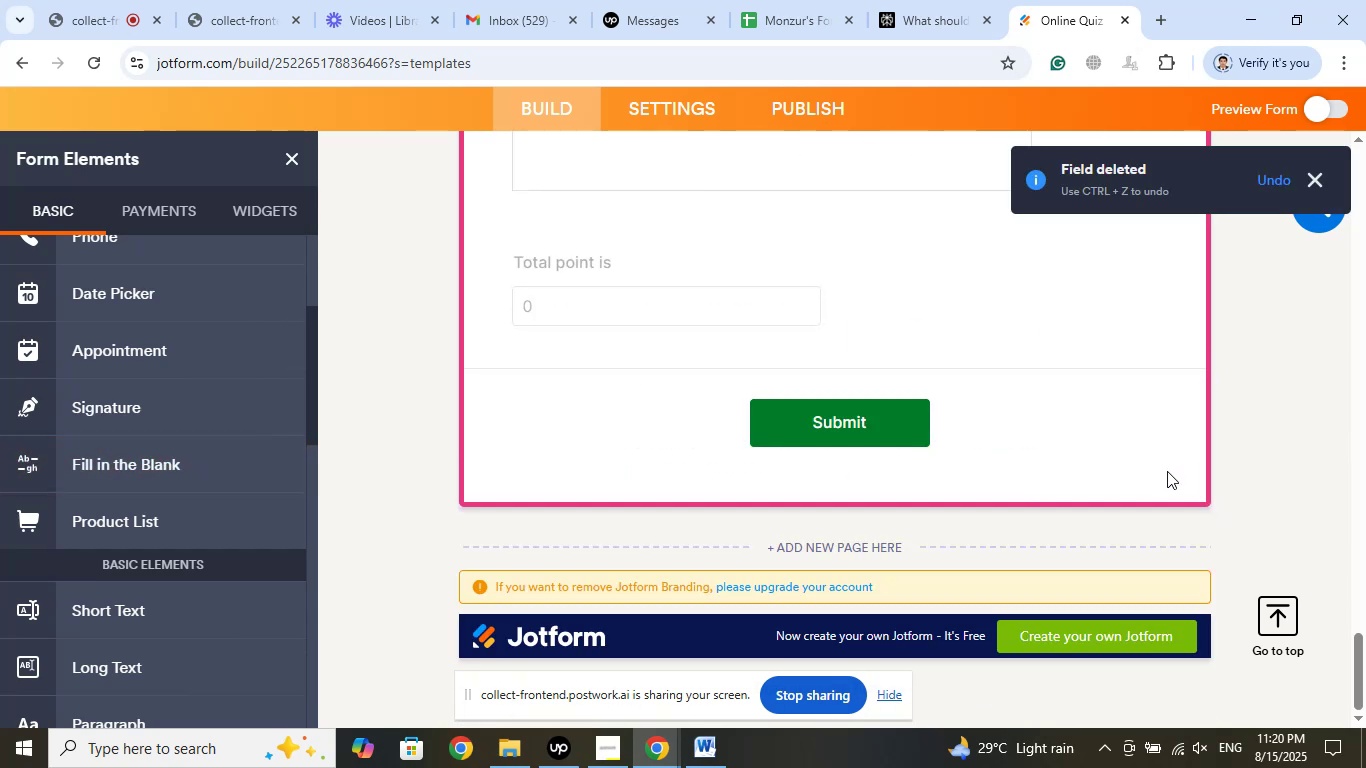 
scroll: coordinate [1014, 473], scroll_direction: up, amount: 17.0
 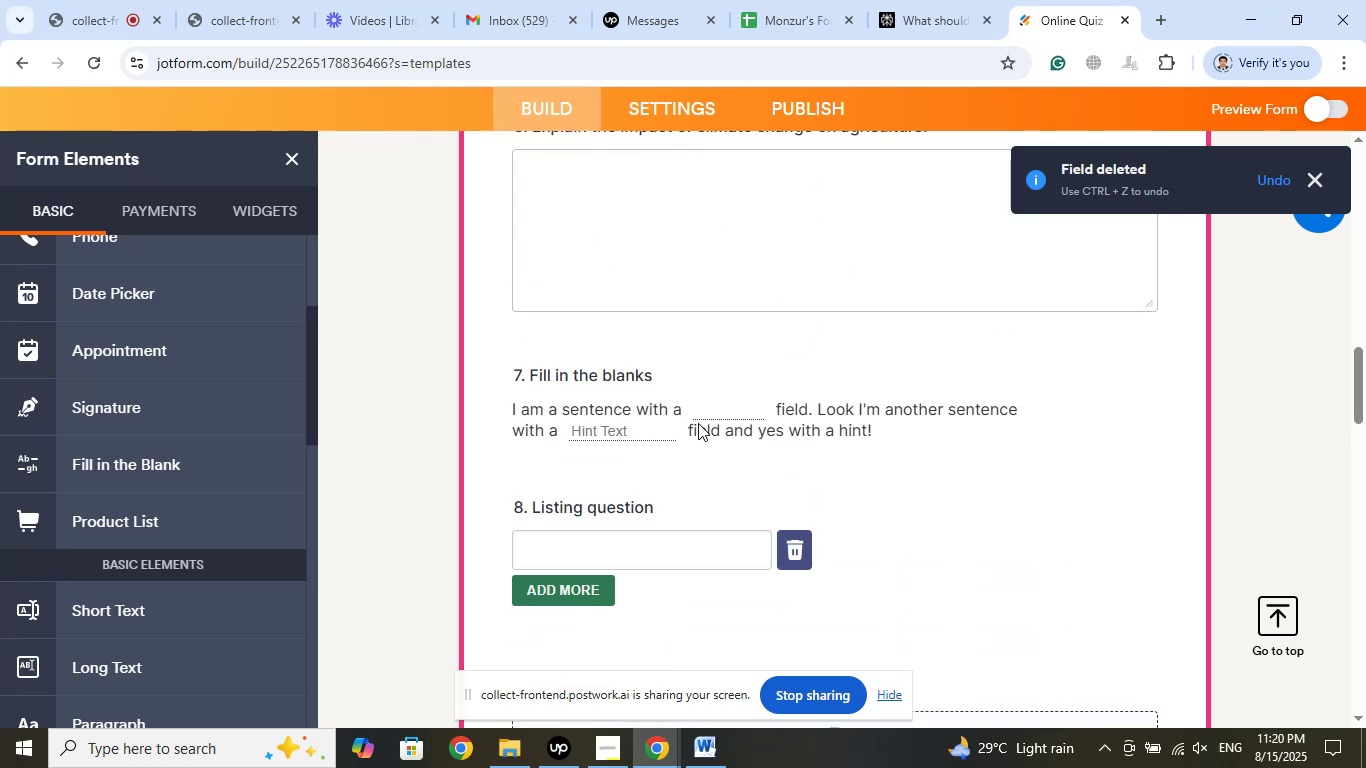 
left_click([643, 386])
 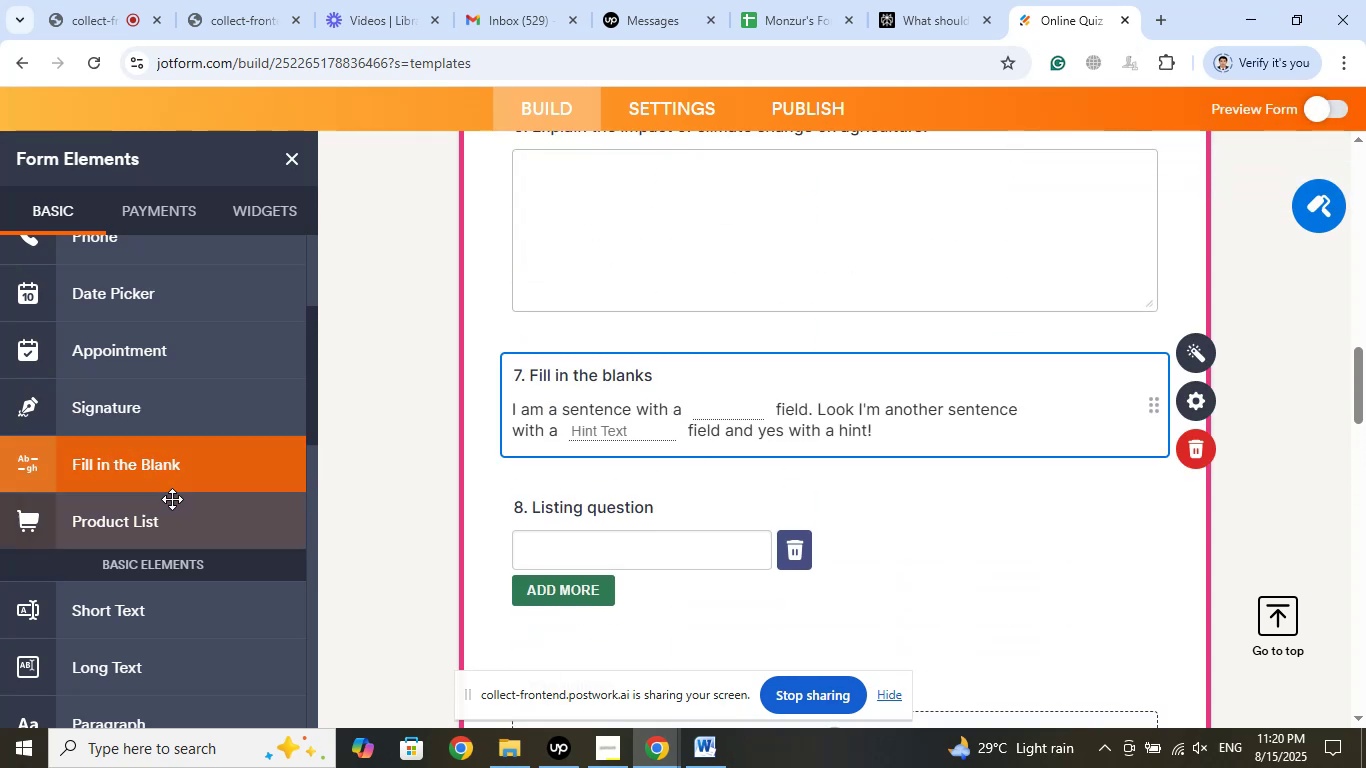 
left_click([159, 472])
 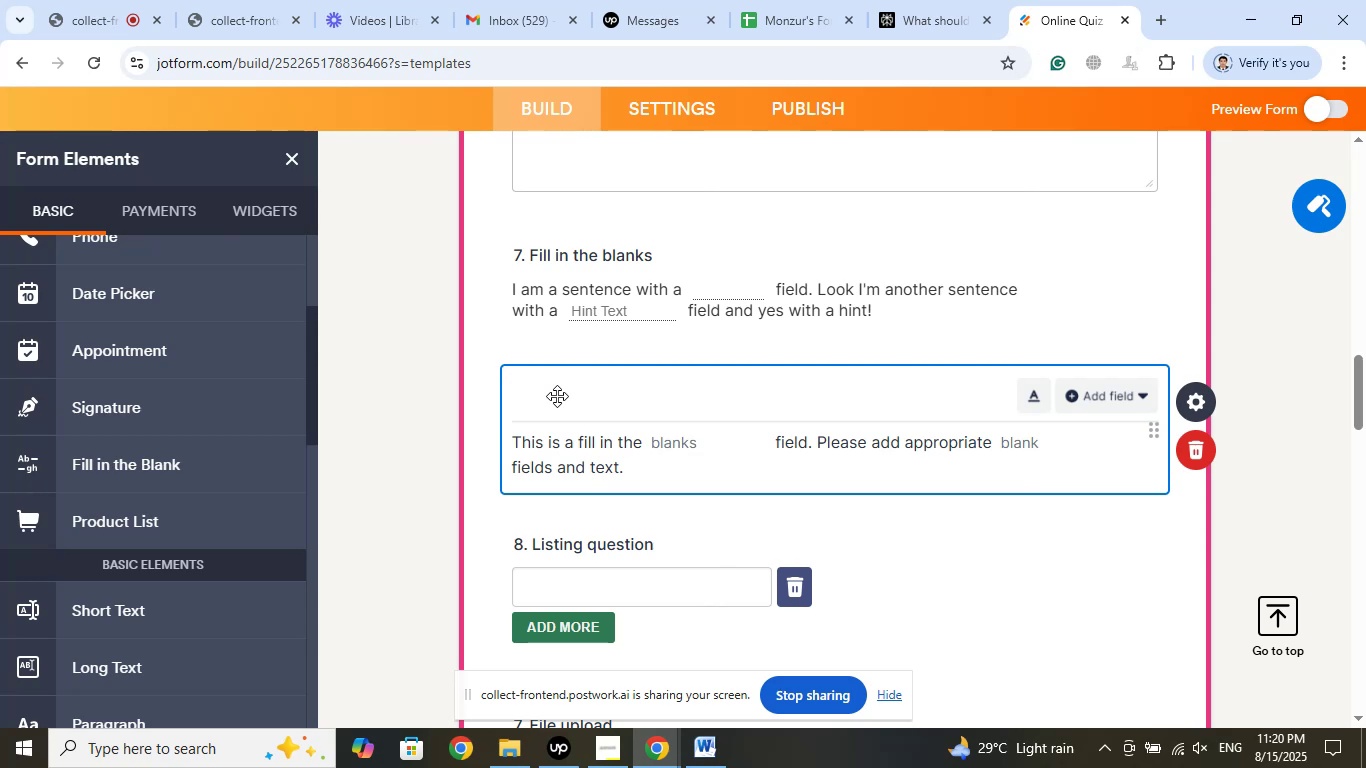 
wait(11.72)
 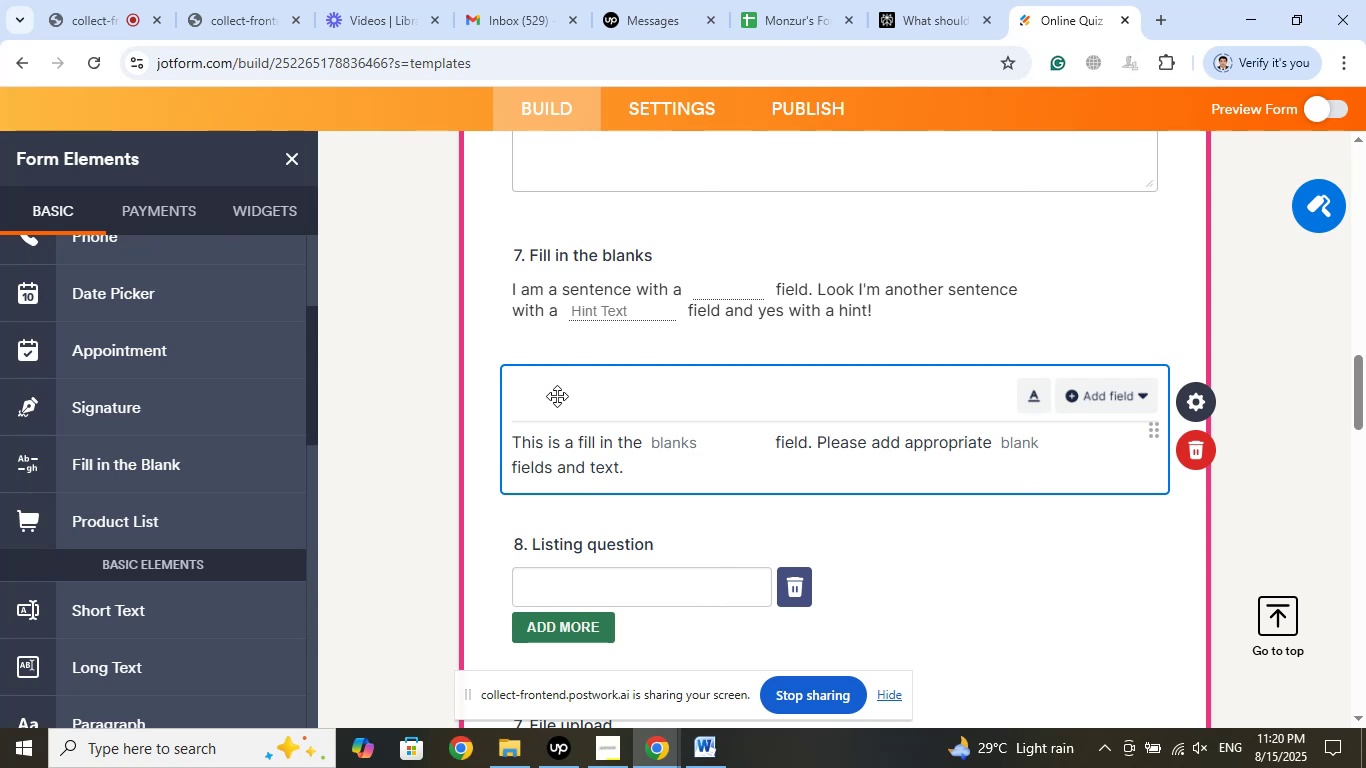 
left_click([557, 396])
 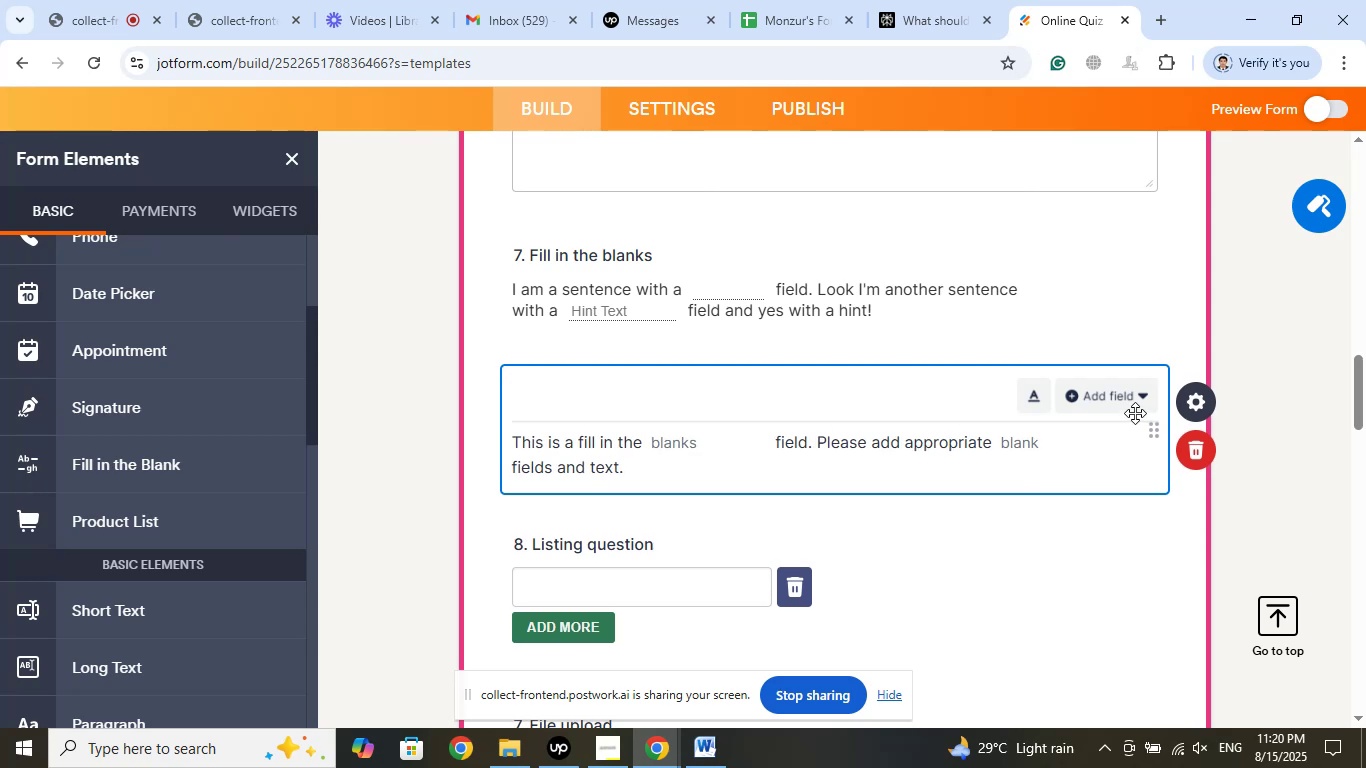 
left_click([1130, 402])
 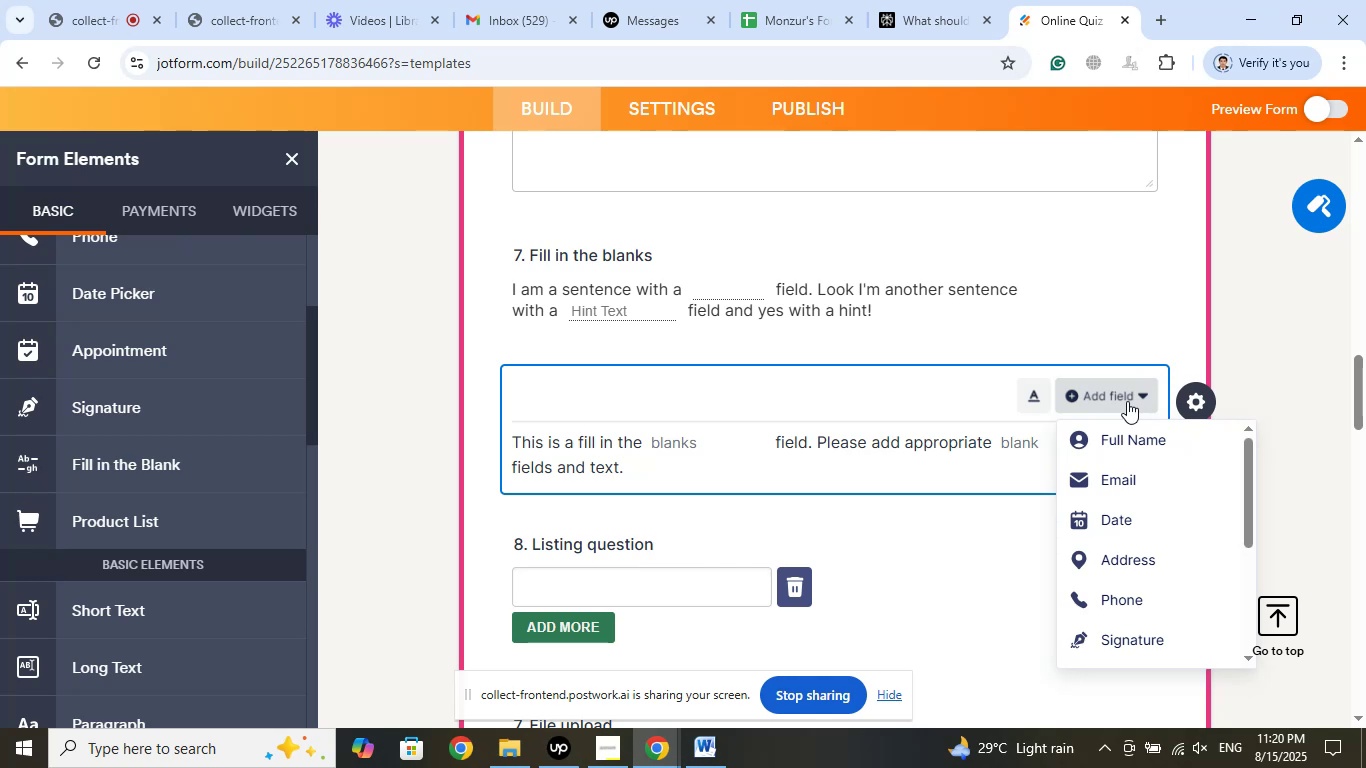 
wait(8.06)
 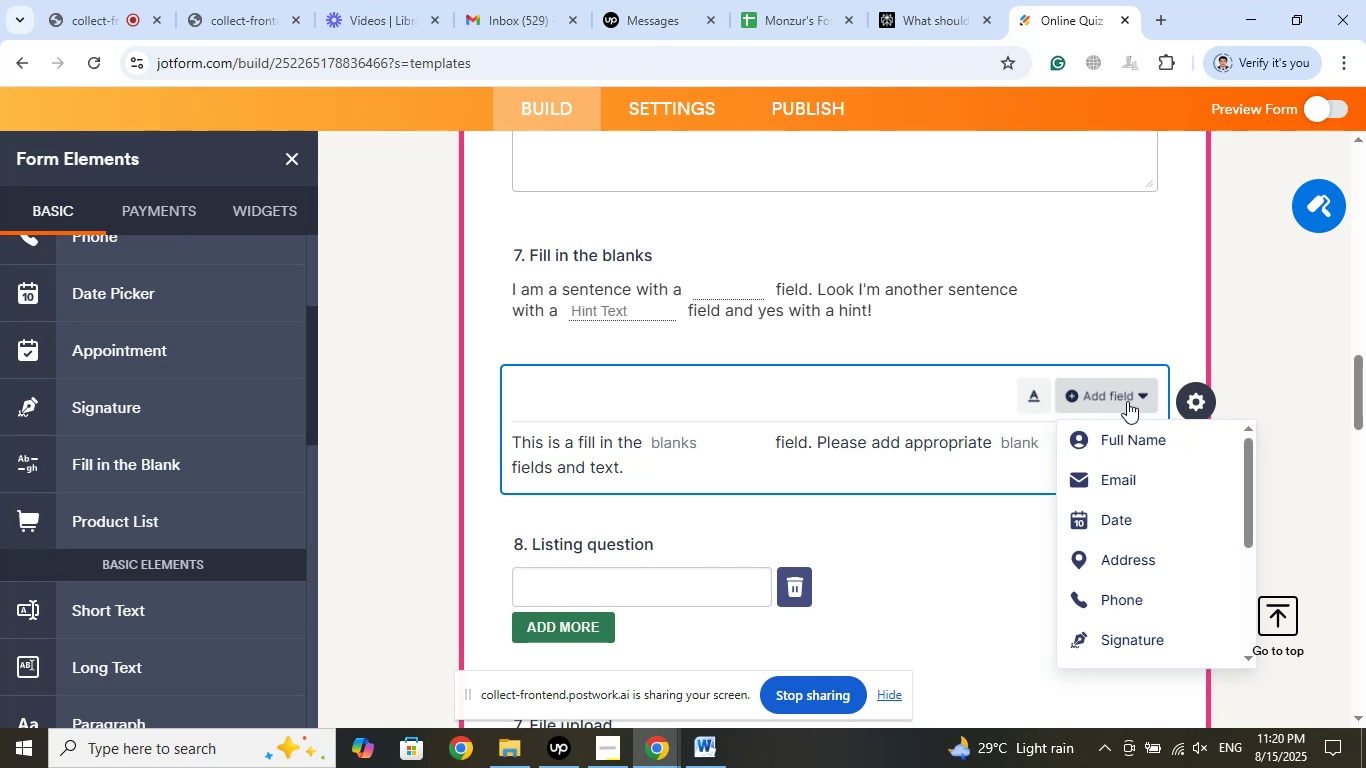 
scroll: coordinate [1141, 531], scroll_direction: down, amount: 1.0
 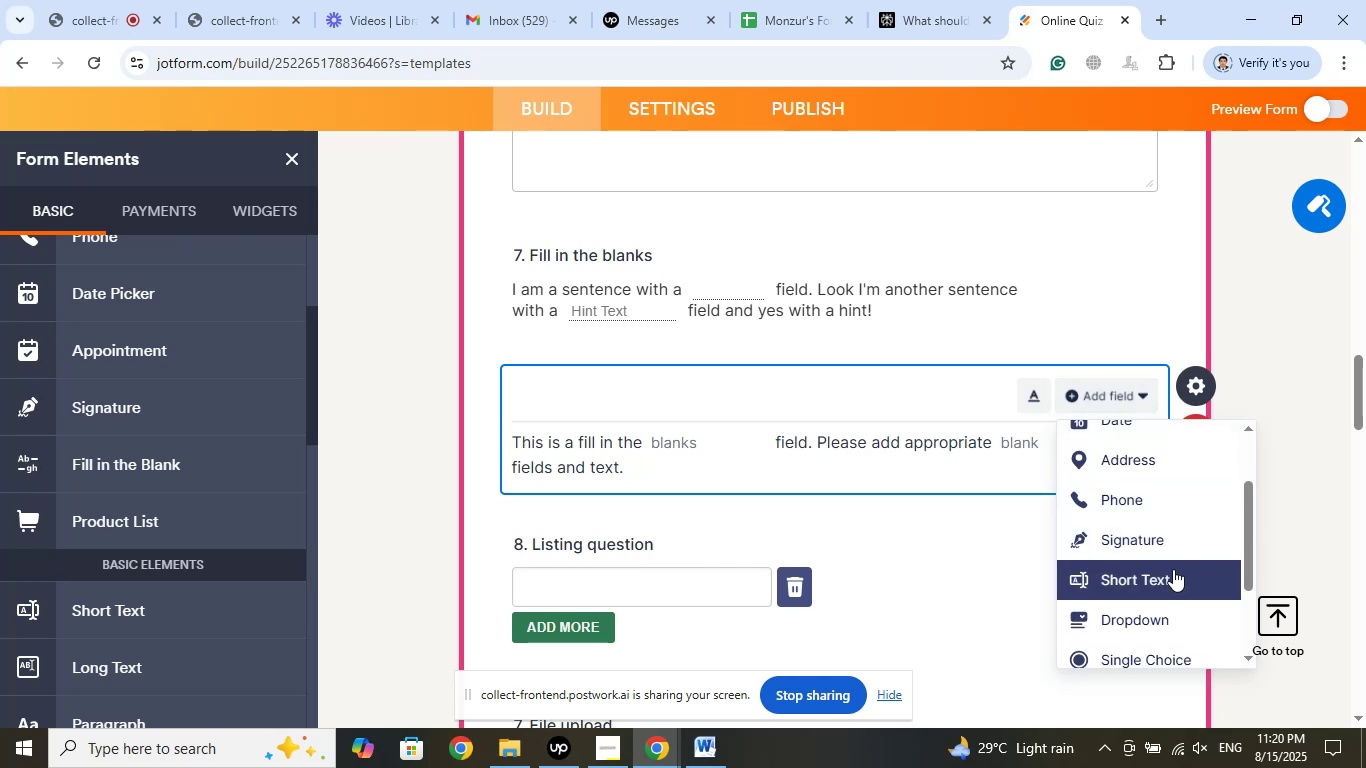 
left_click([1173, 569])
 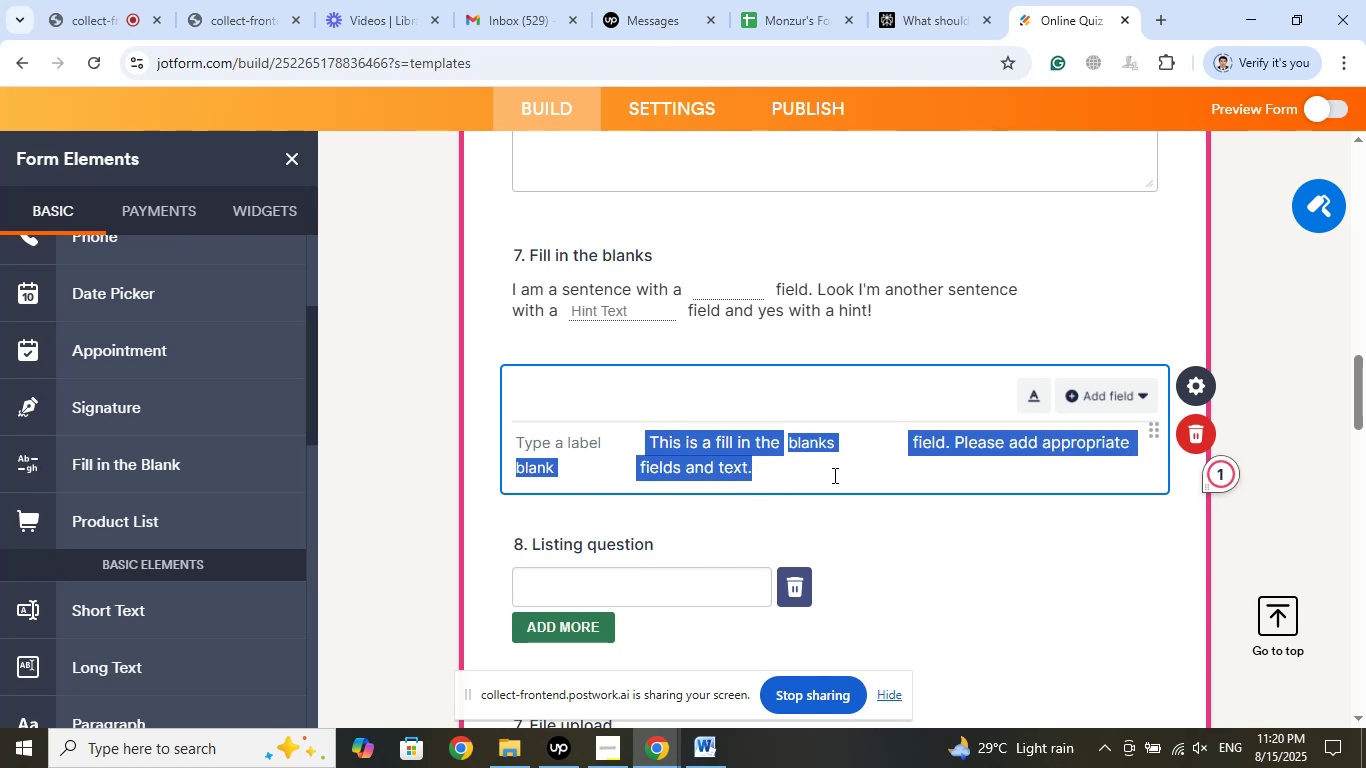 
wait(7.26)
 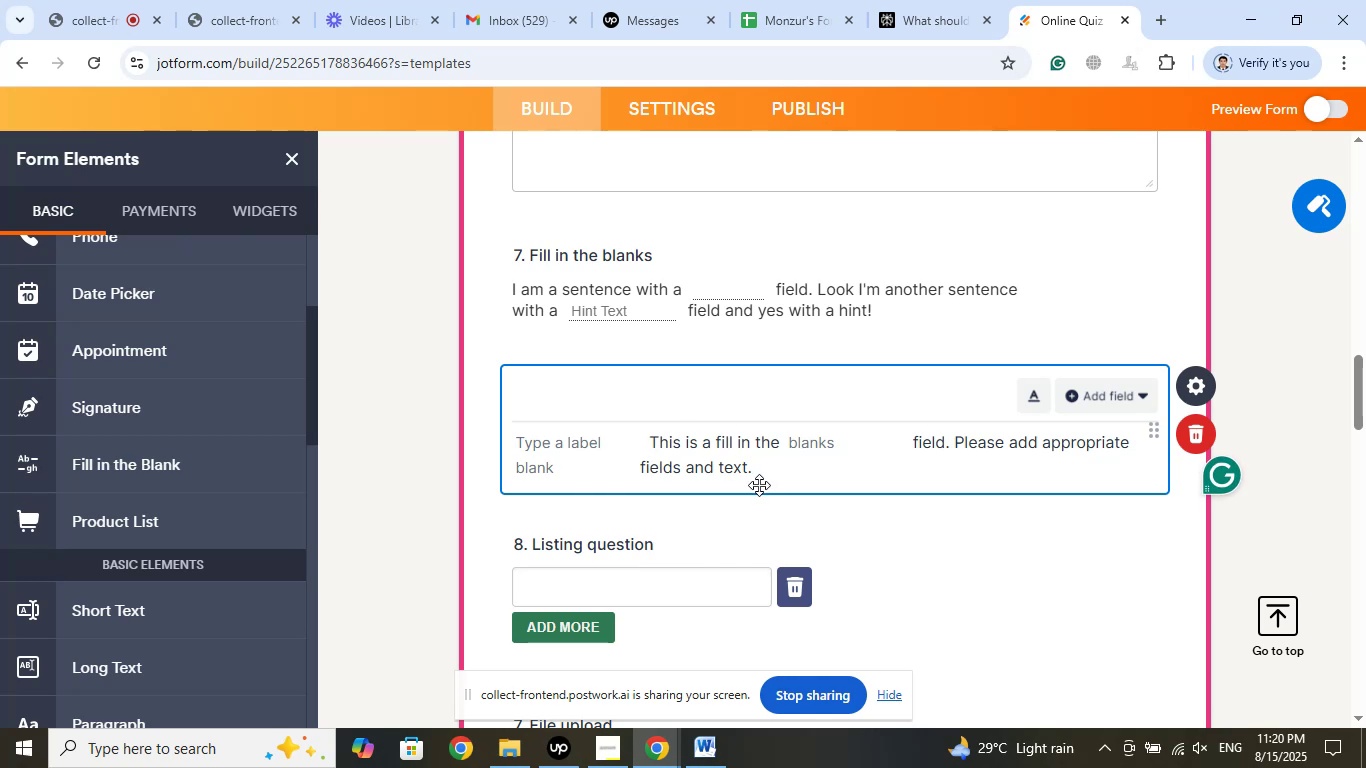 
left_click([526, 441])
 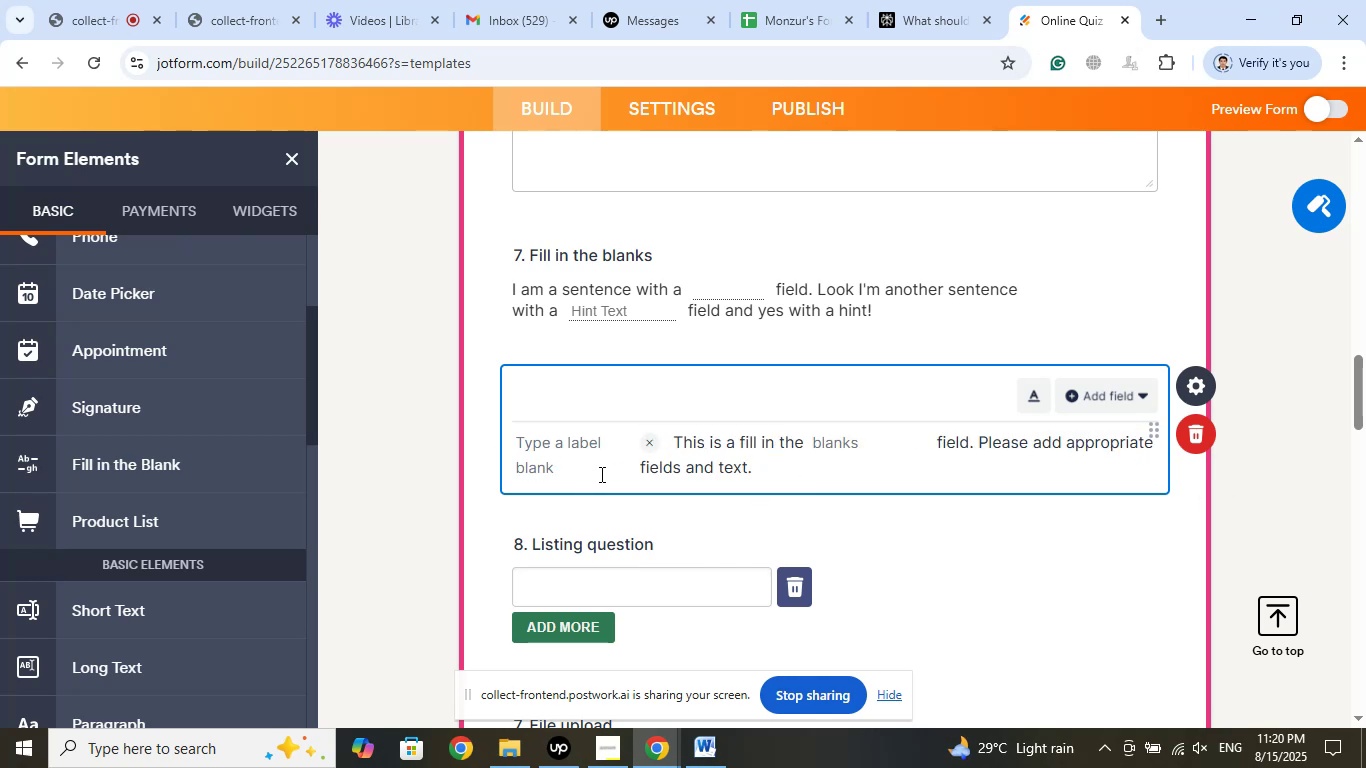 
key(ArrowLeft)
 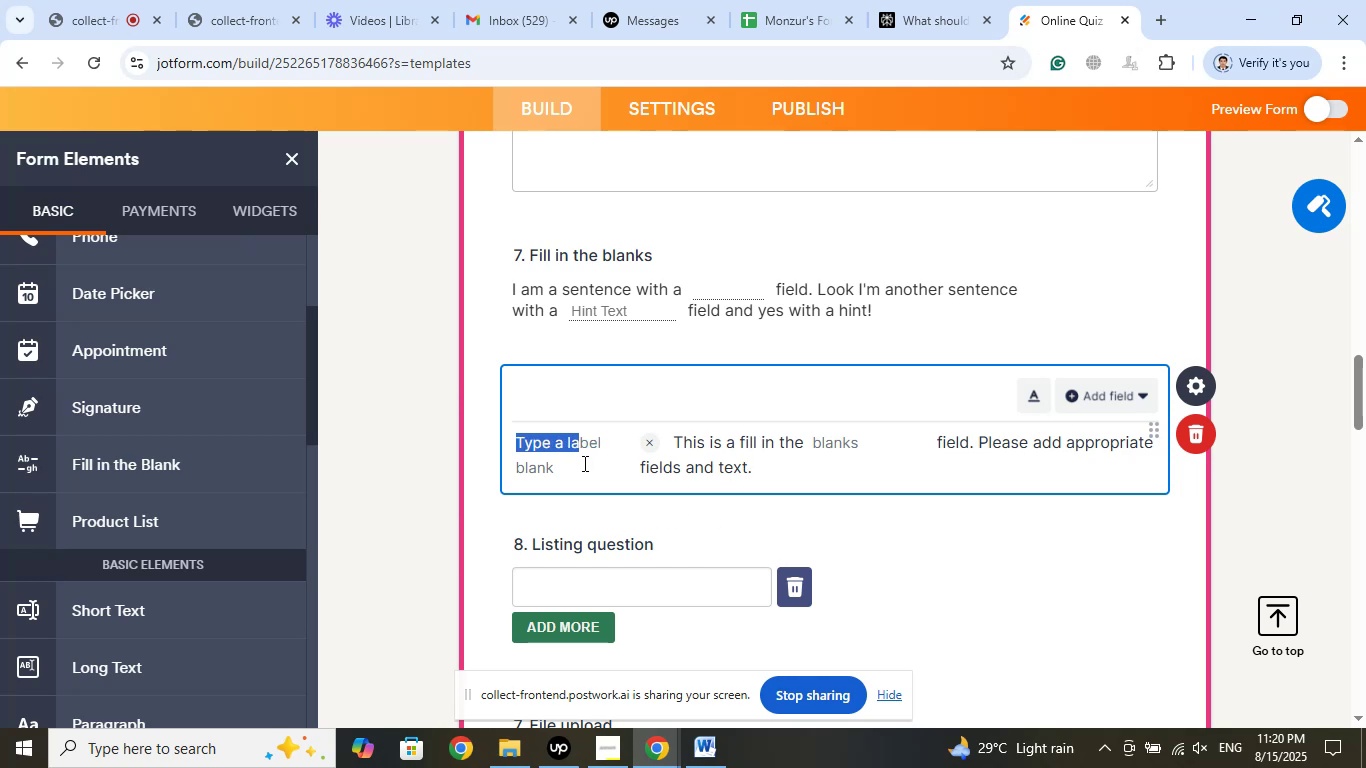 
wait(10.18)
 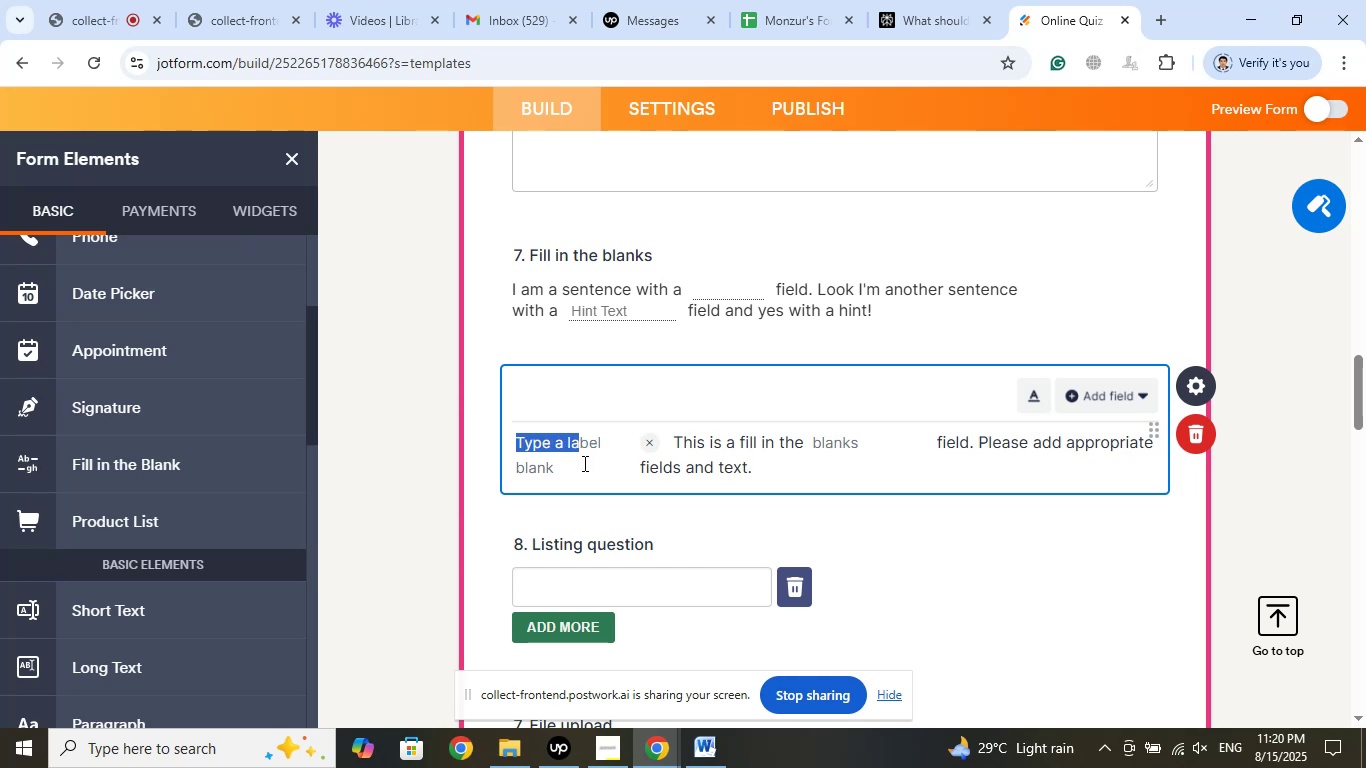 
key(Numpad7)
 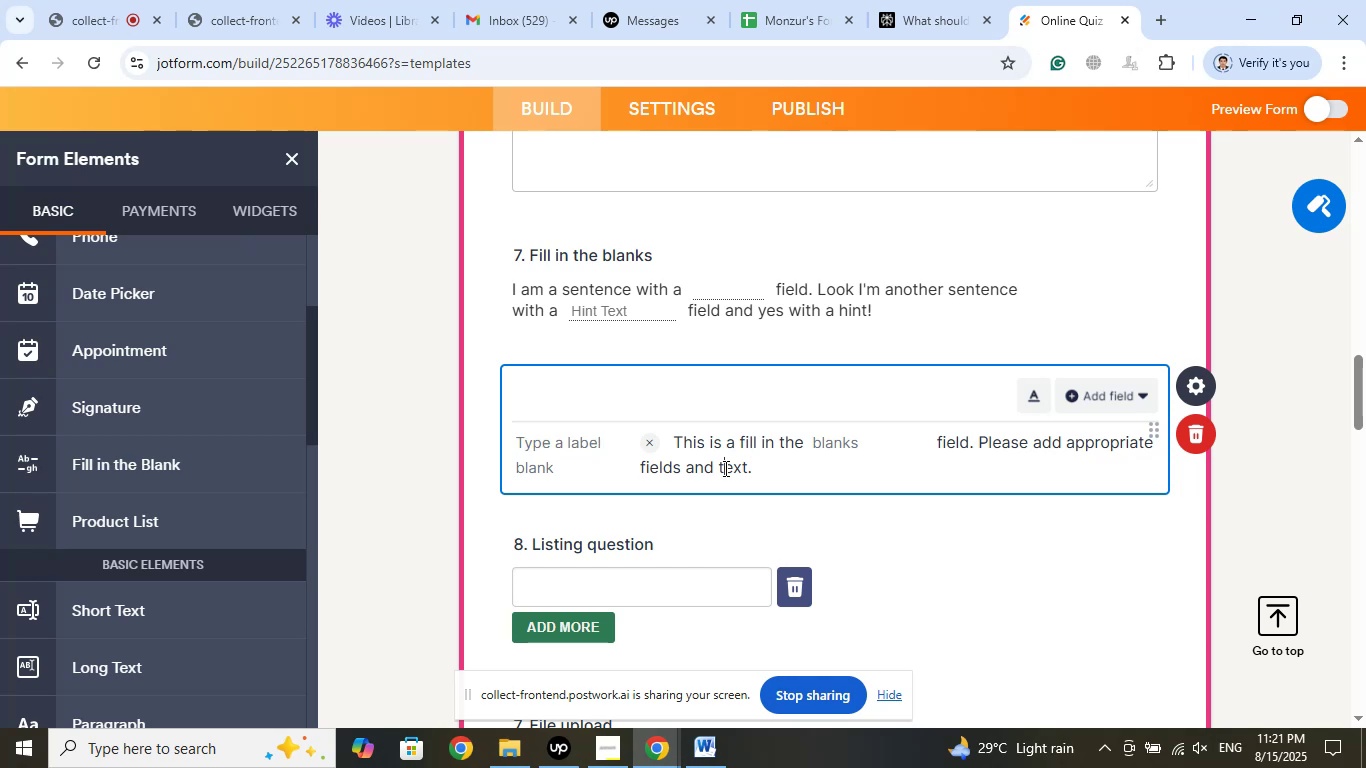 
left_click([724, 468])
 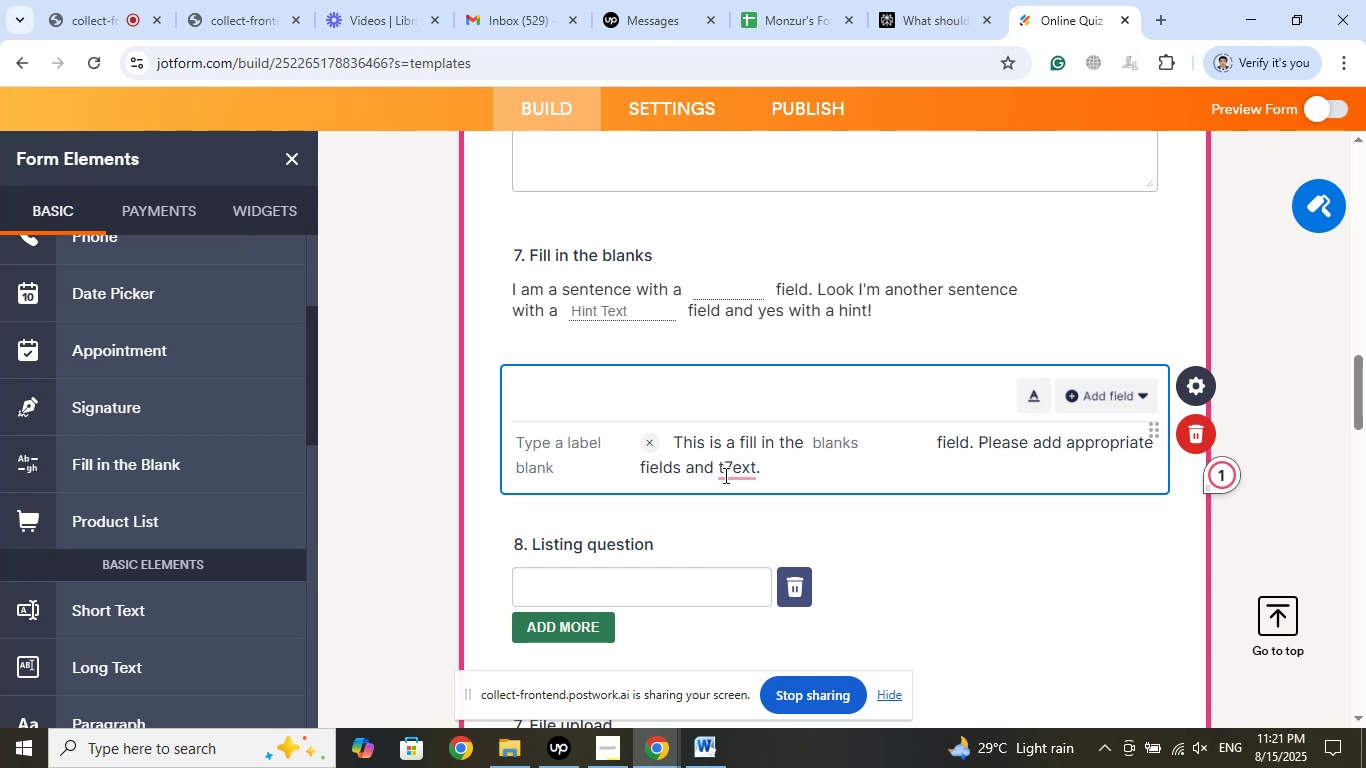 
wait(8.86)
 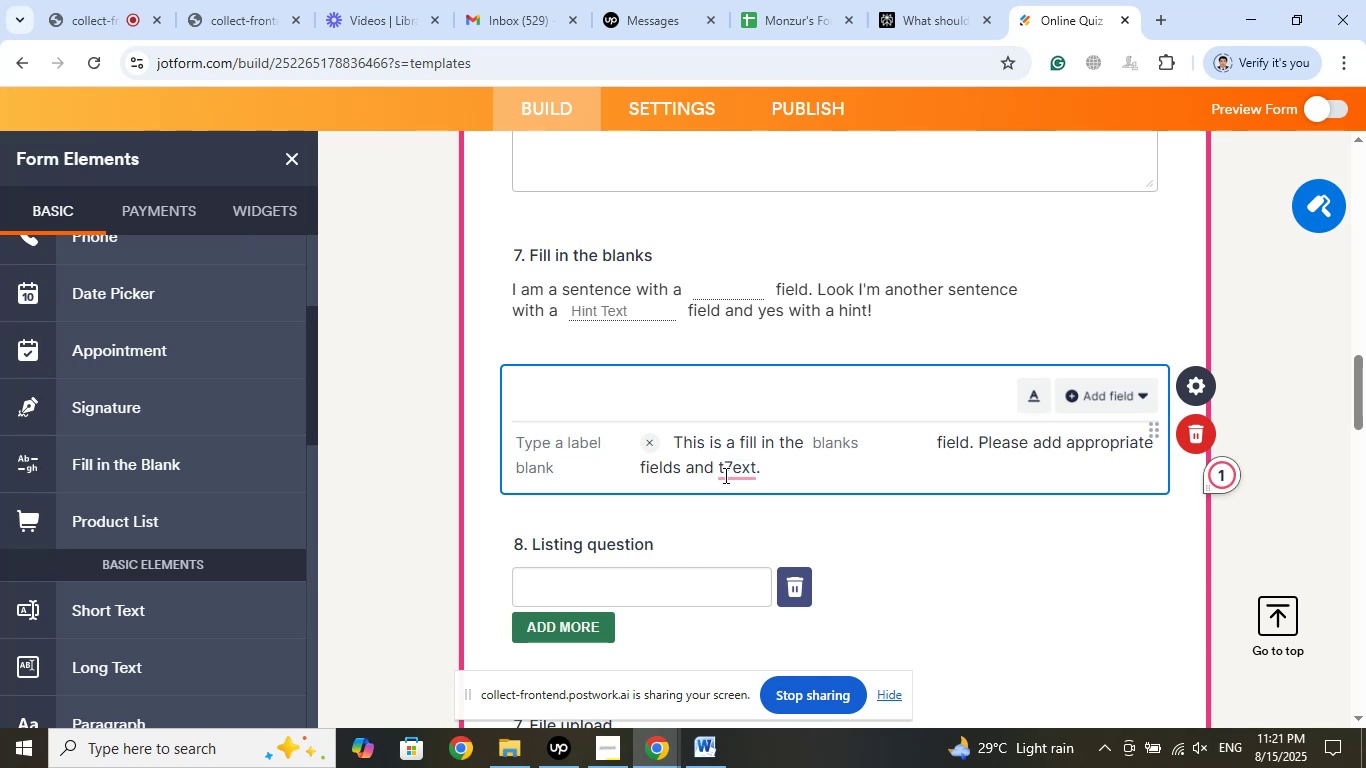 
key(Delete)
 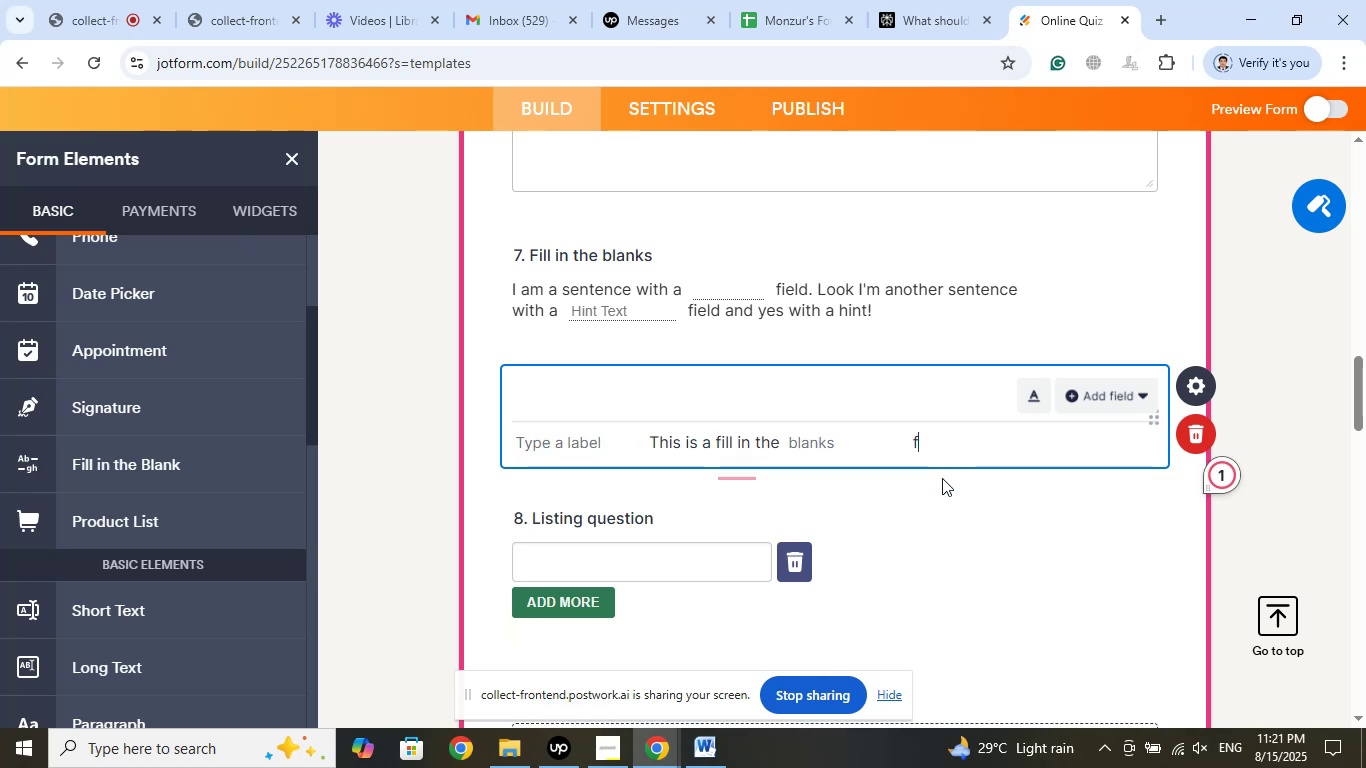 
key(Backspace)
 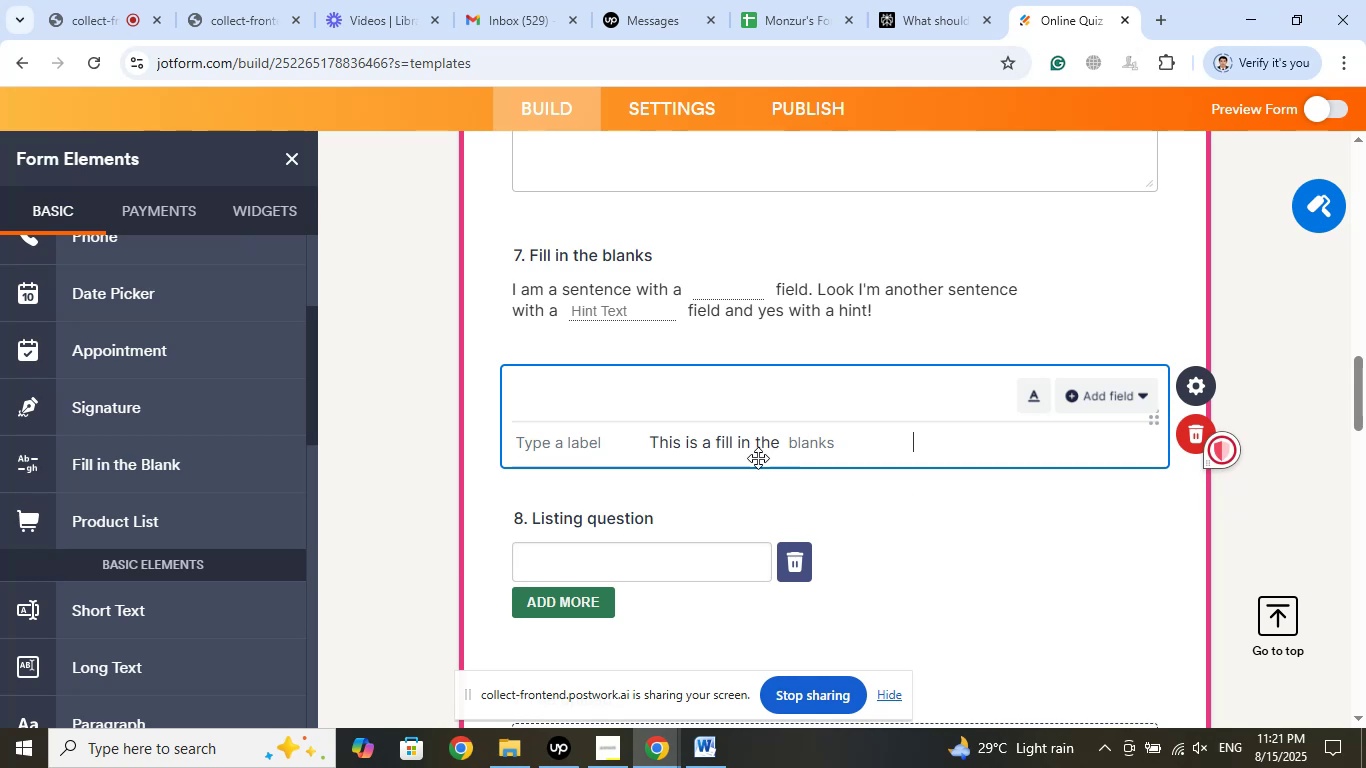 
left_click([757, 444])
 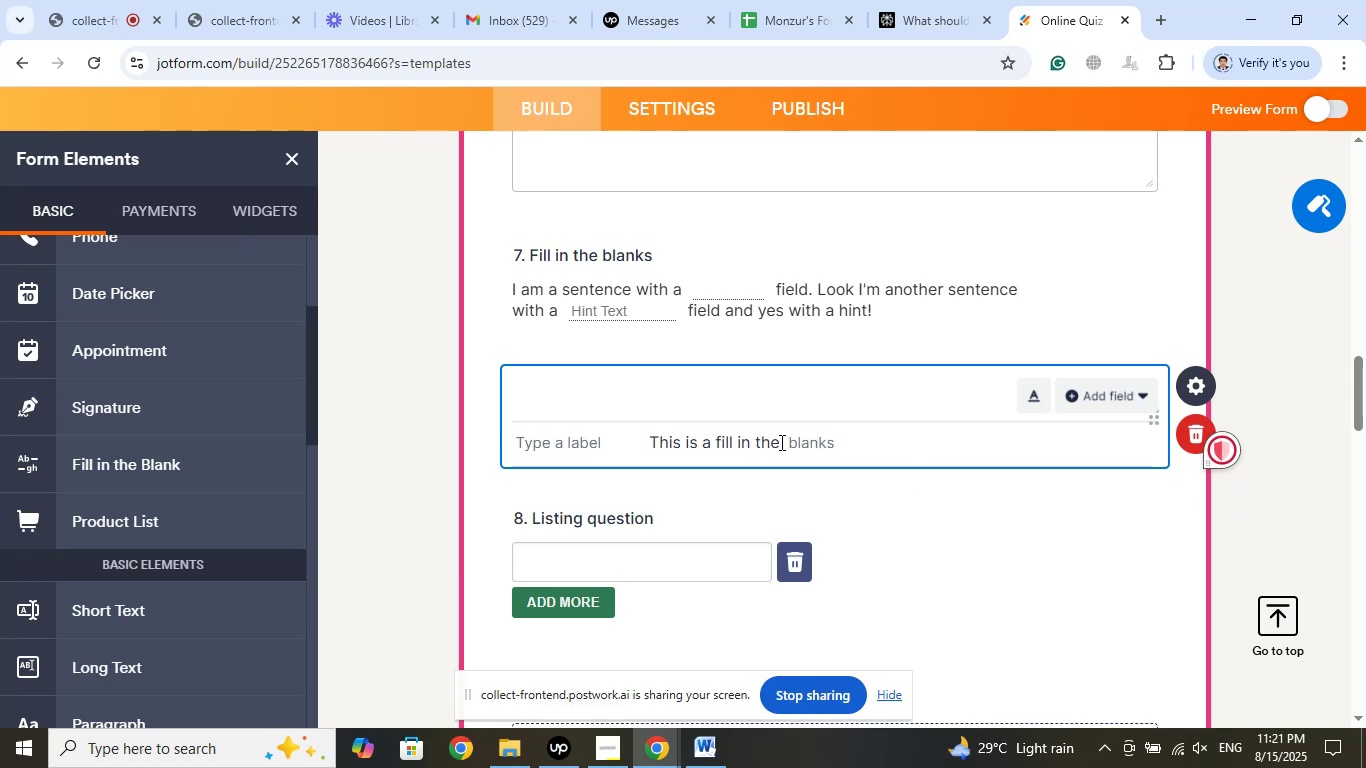 
left_click([780, 442])
 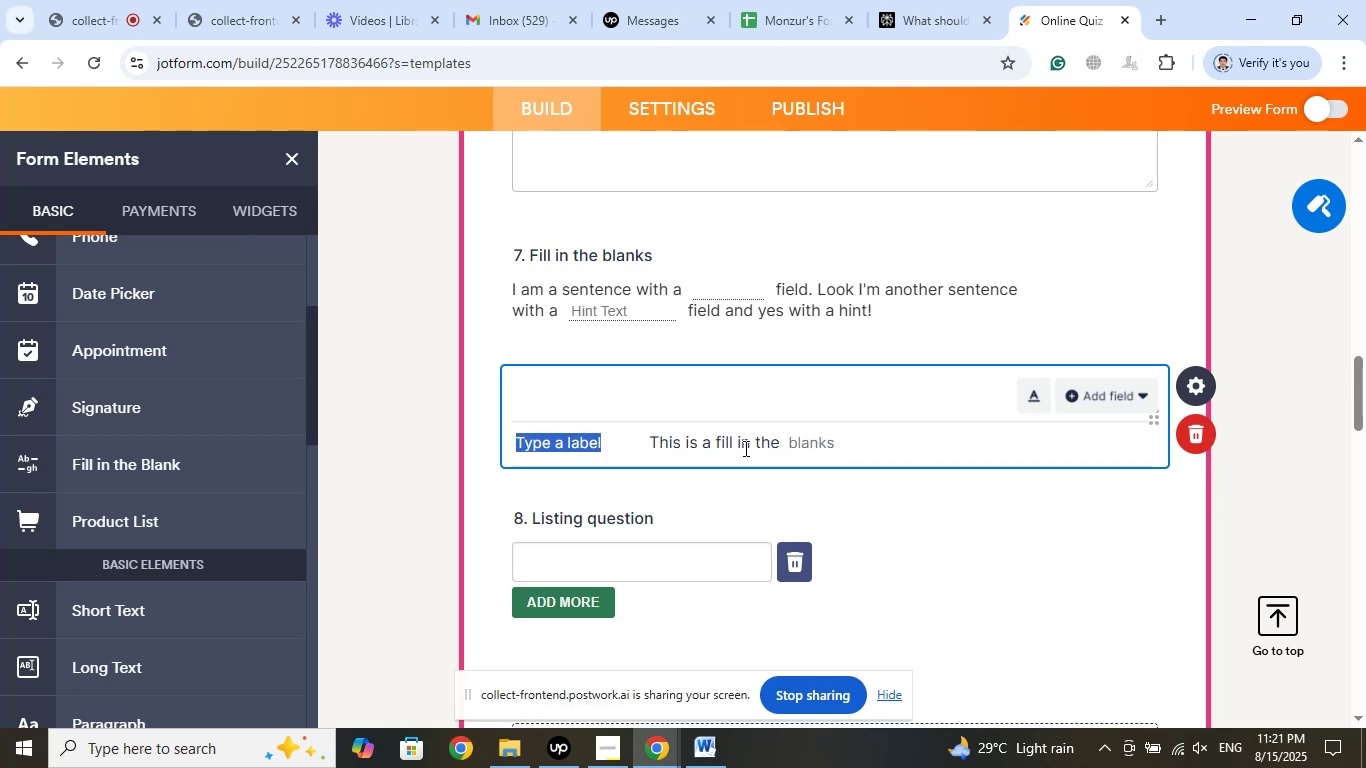 
wait(10.39)
 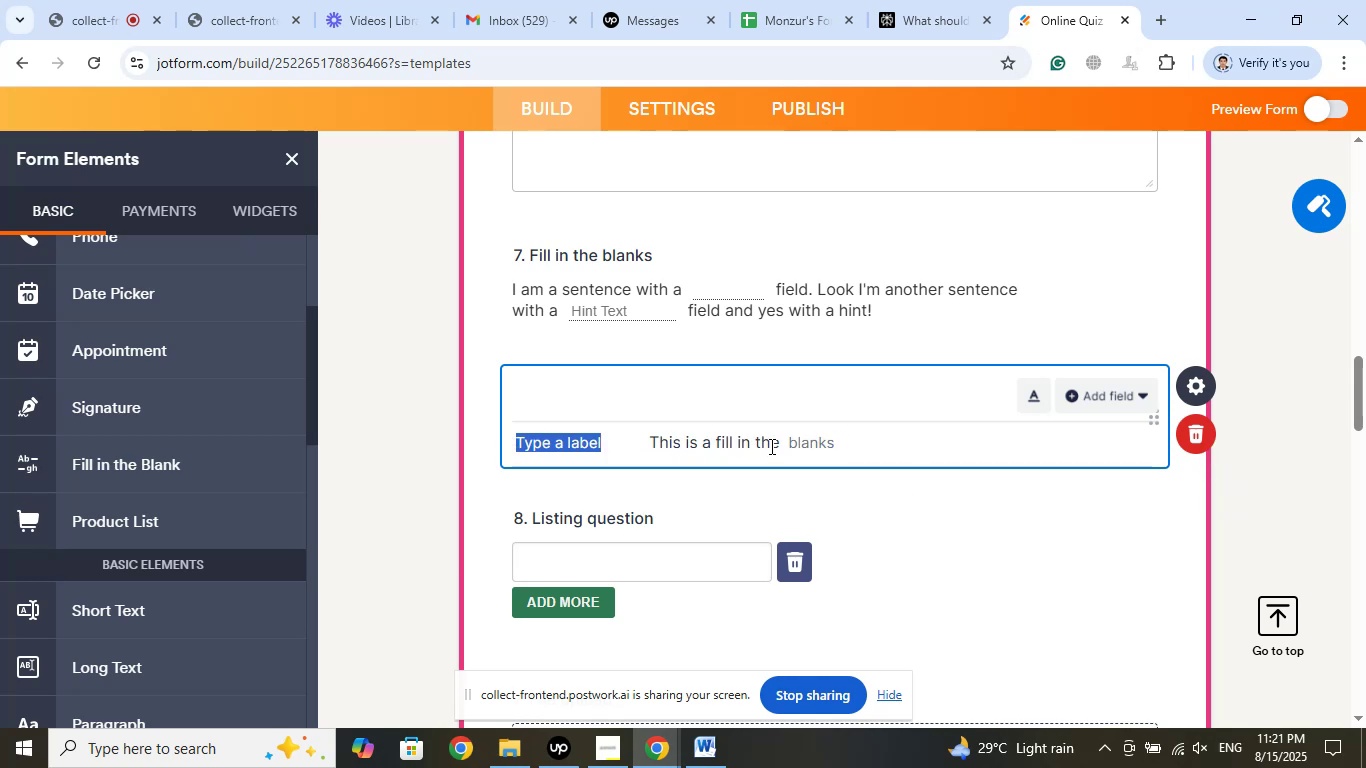 
type(Fill in the na)
key(Backspace)
key(Backspace)
type(blanks)
 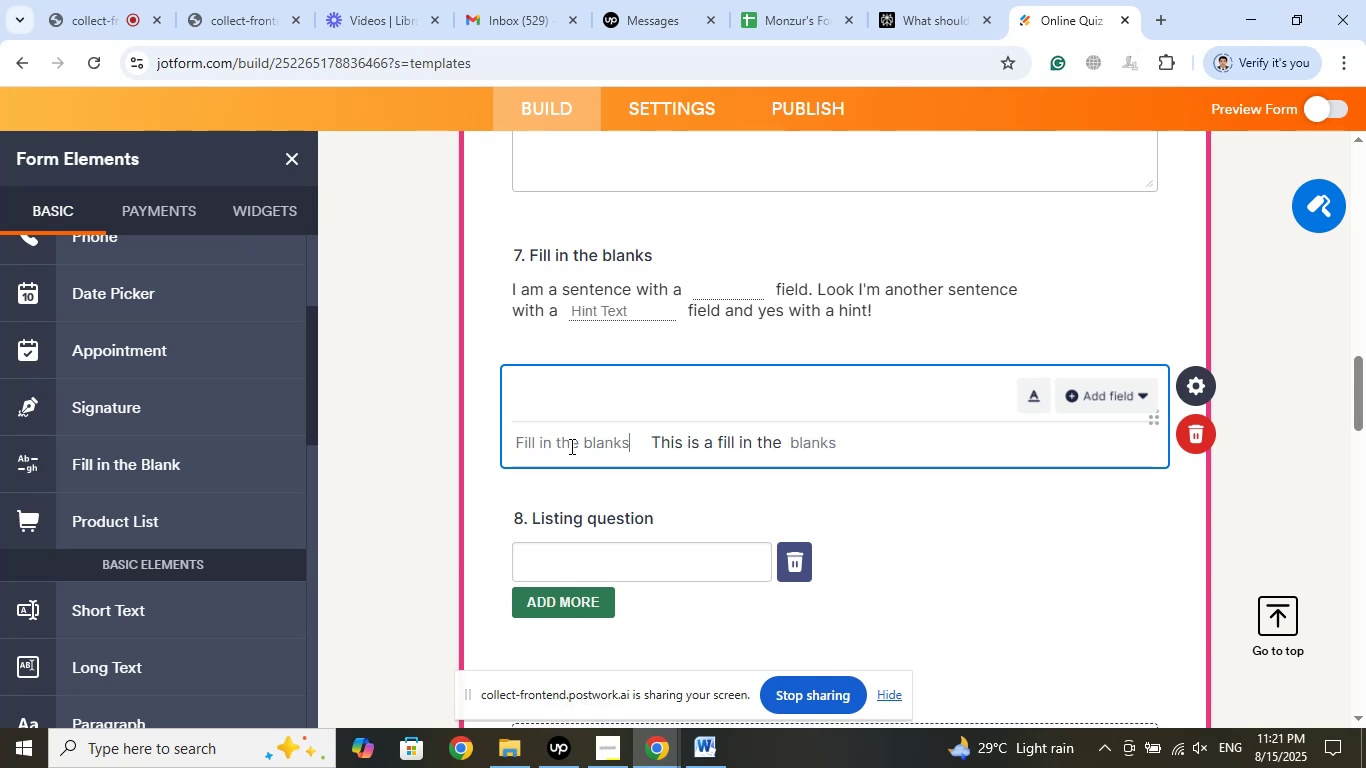 
left_click([512, 444])
 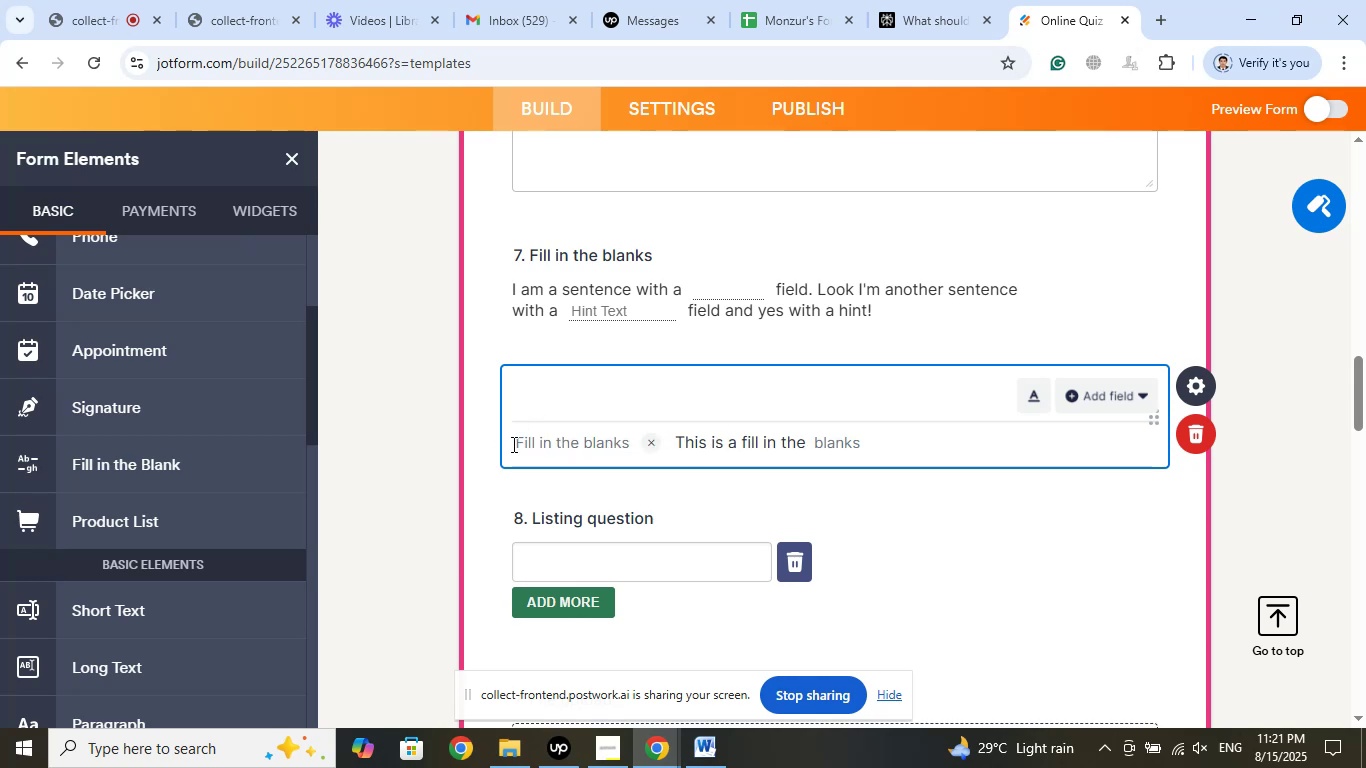 
key(Numpad7)
 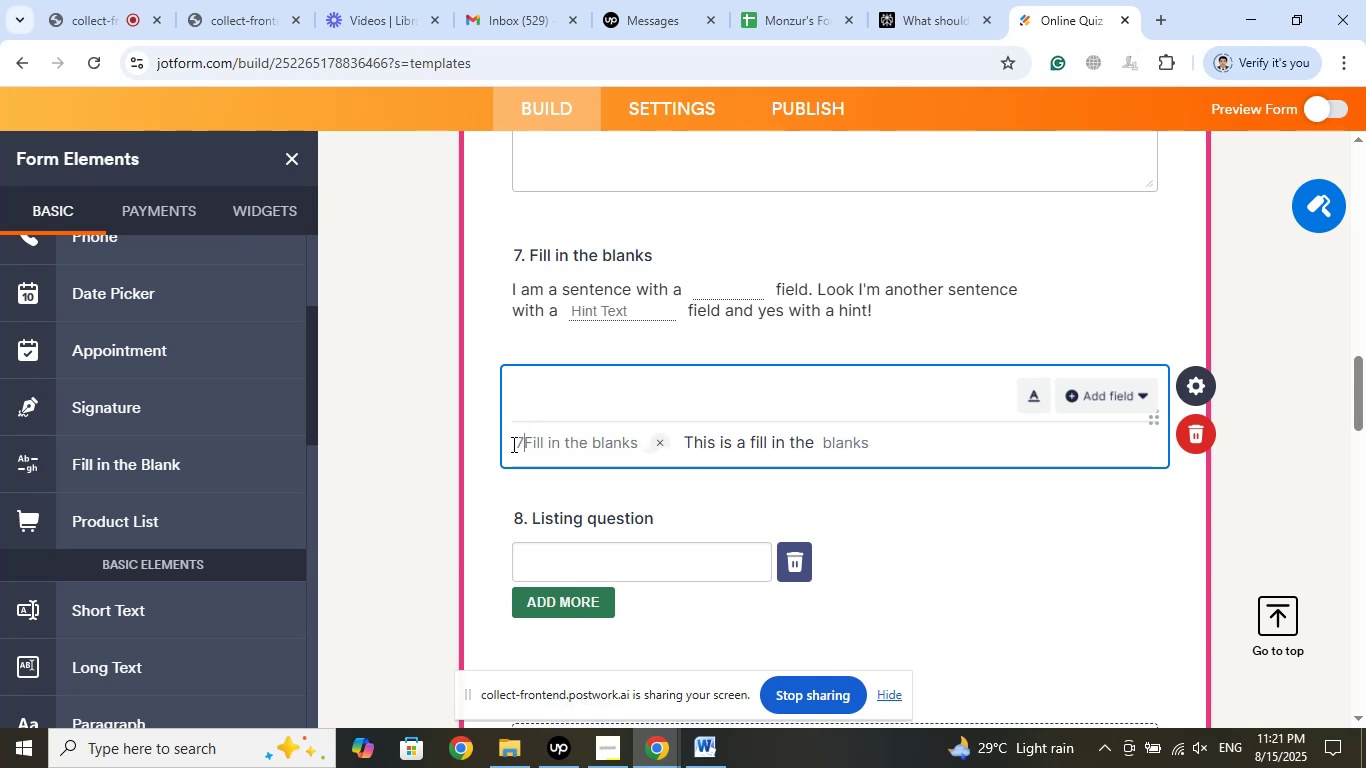 
key(NumpadDecimal)
 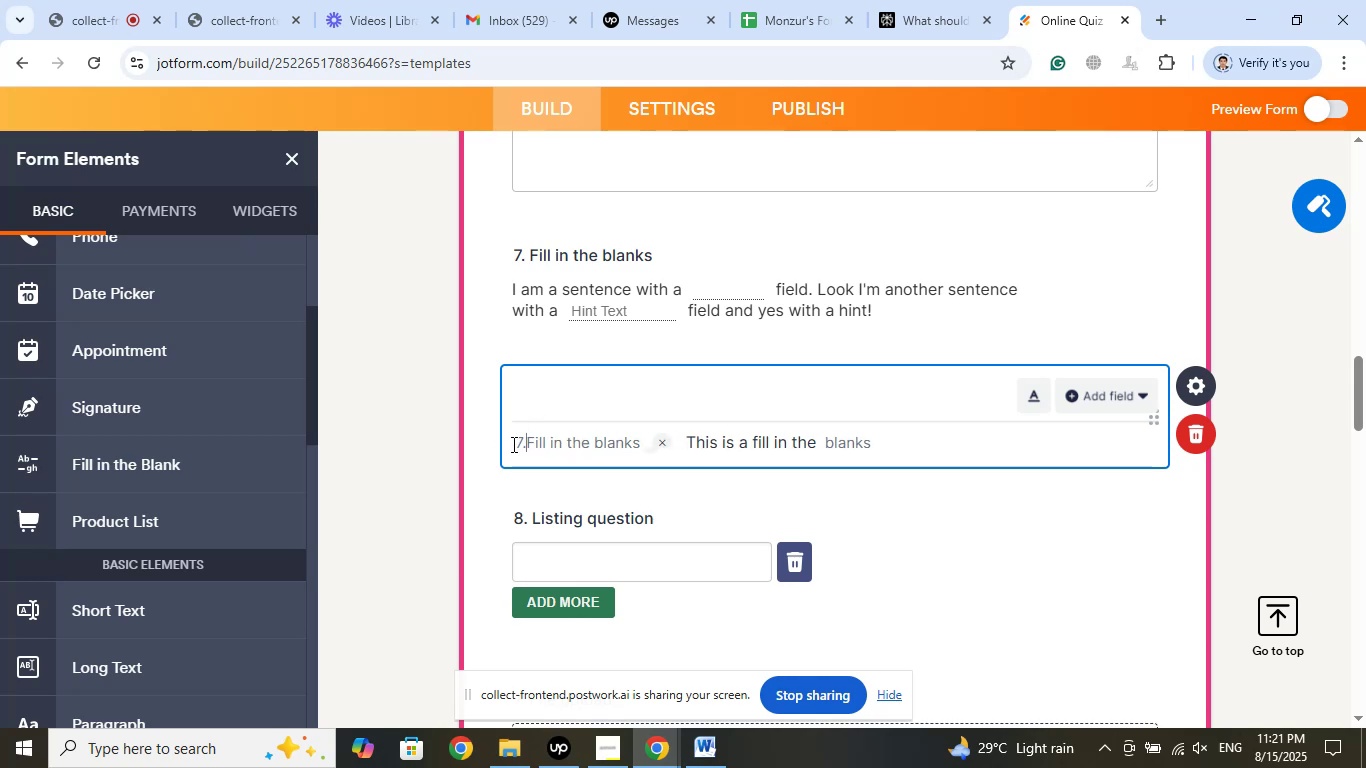 
key(Space)
 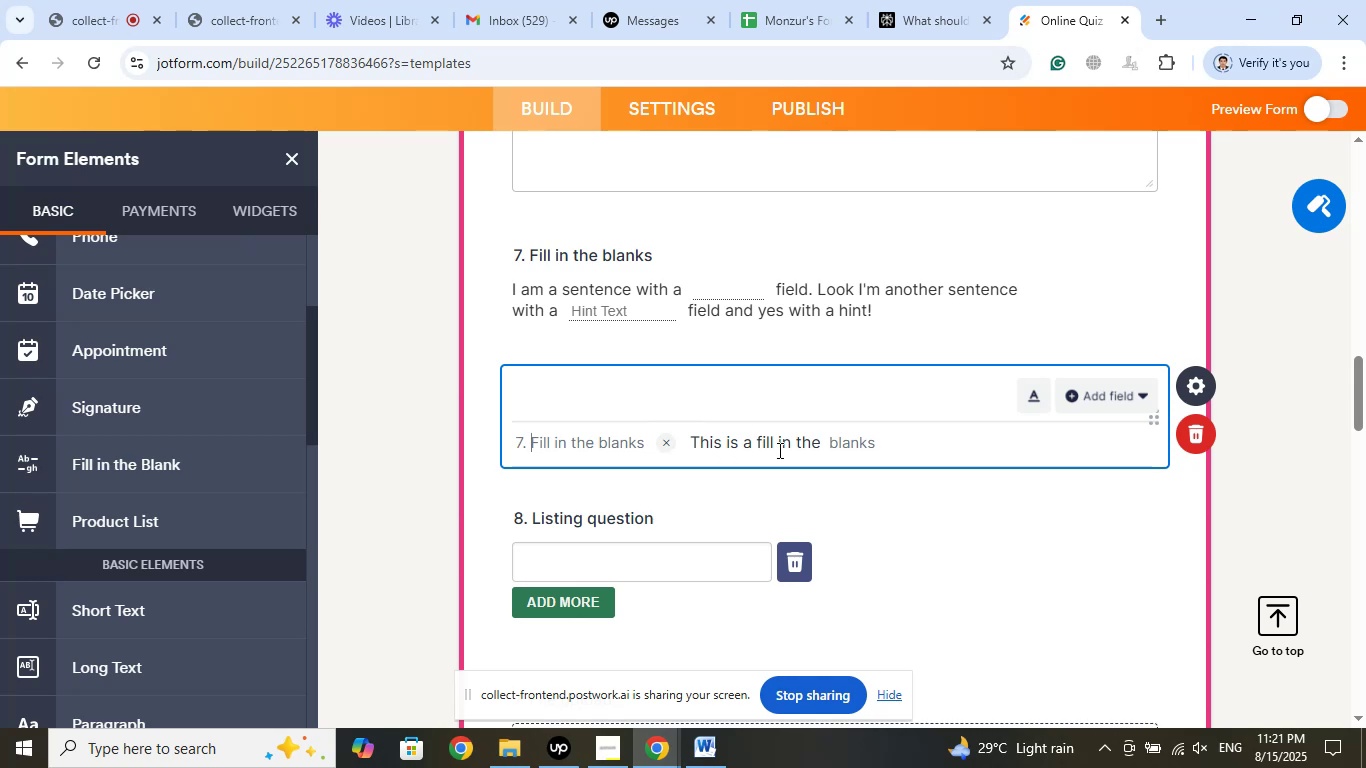 
left_click([781, 437])
 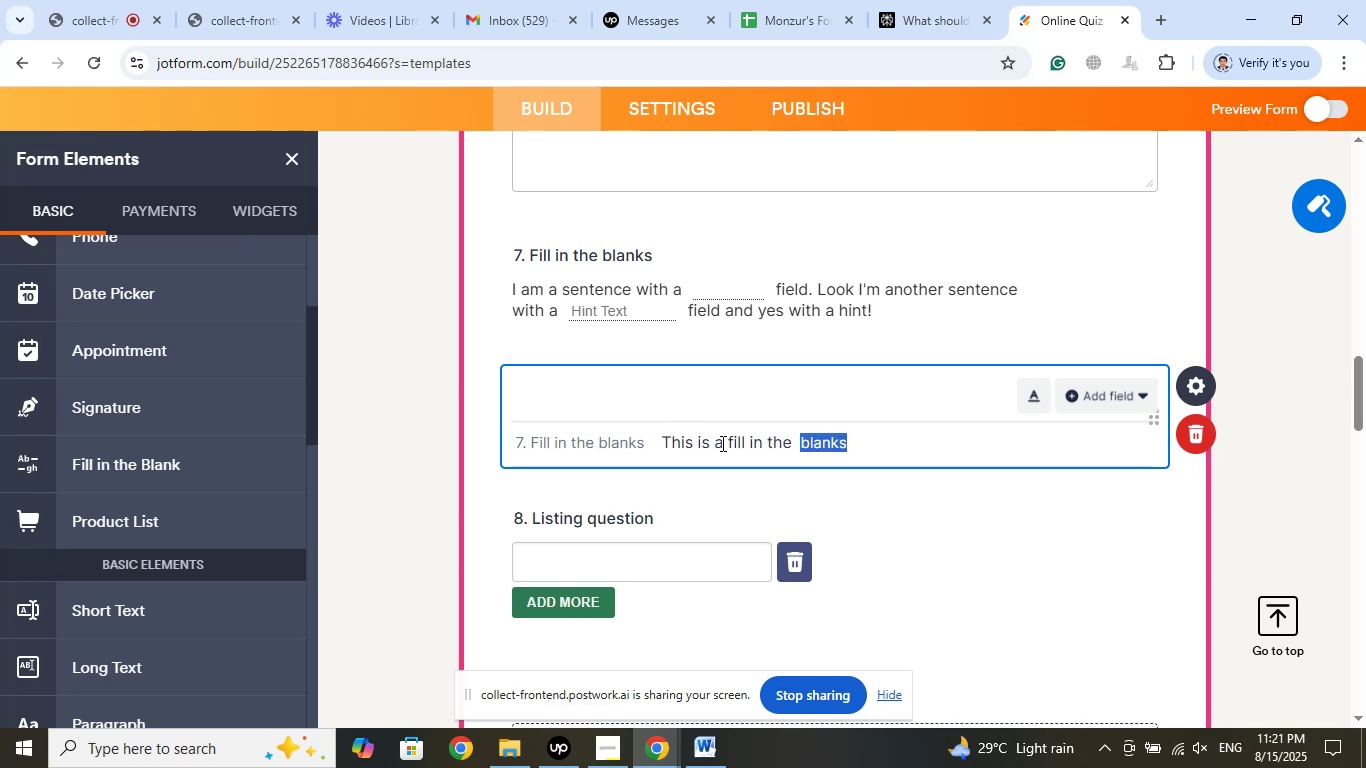 
left_click([788, 438])
 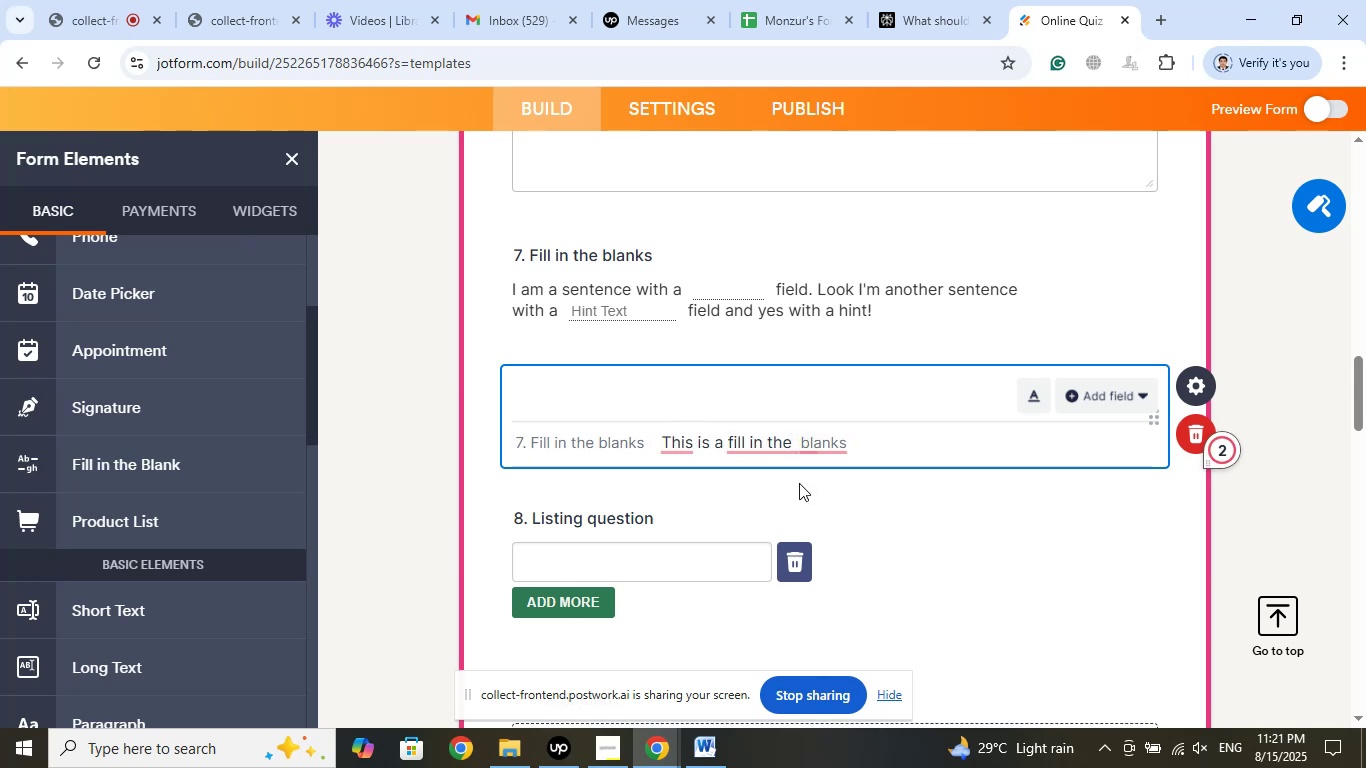 
hold_key(key=Backspace, duration=1.53)
 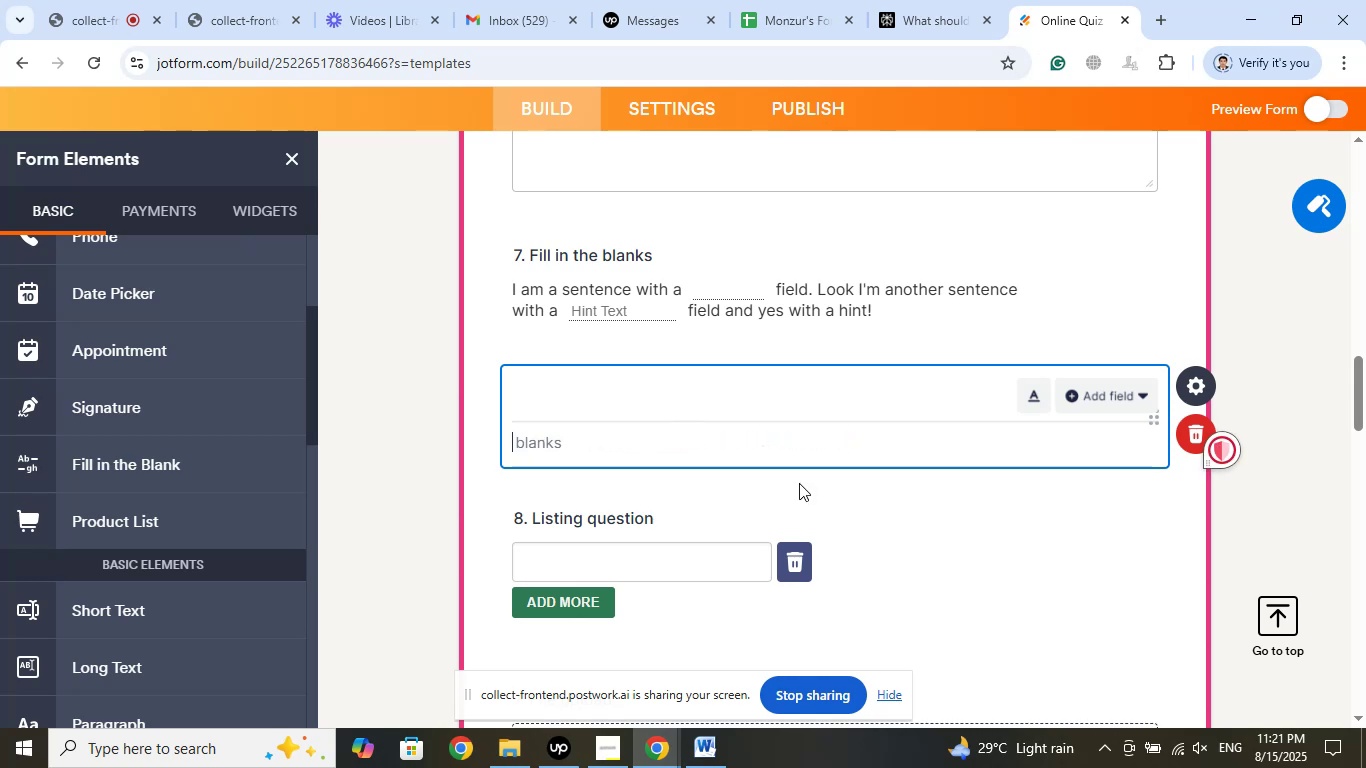 
hold_key(key=Backspace, duration=0.81)
 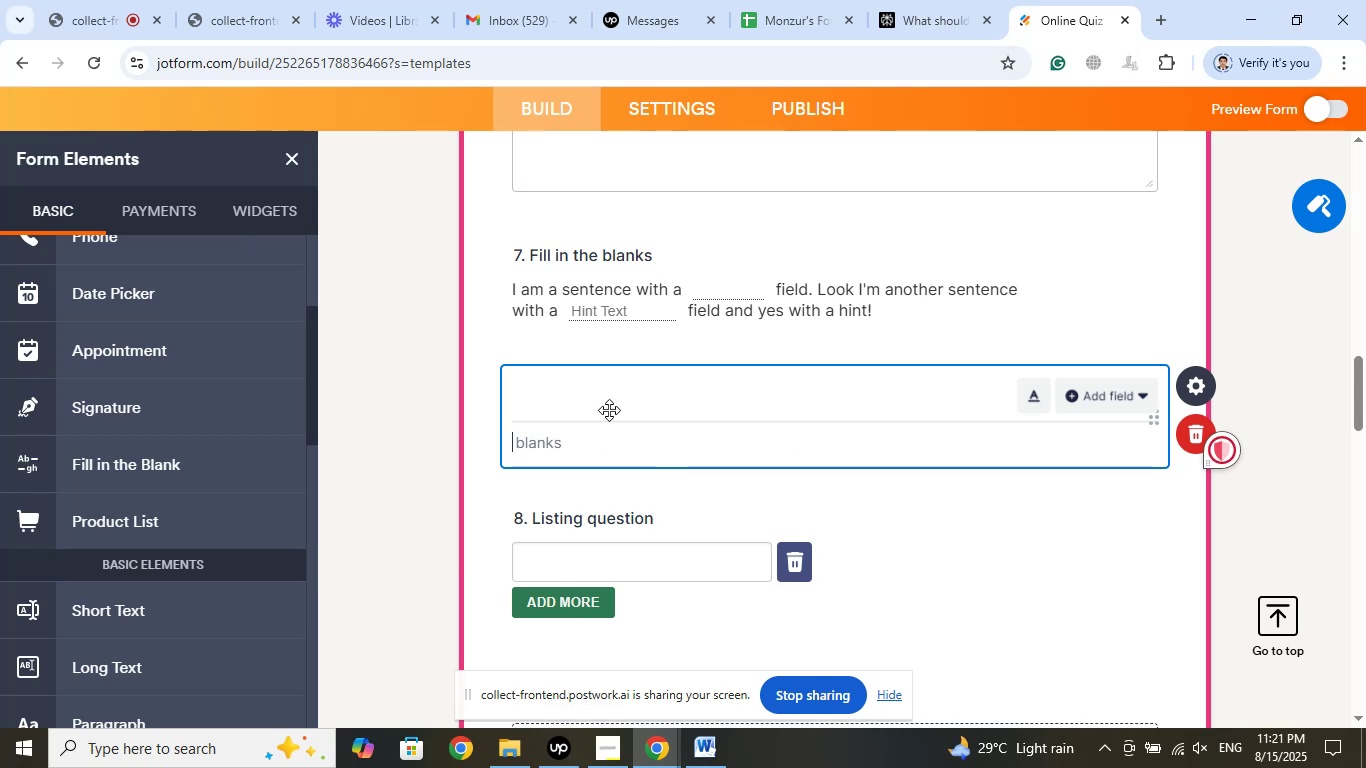 
left_click([600, 398])
 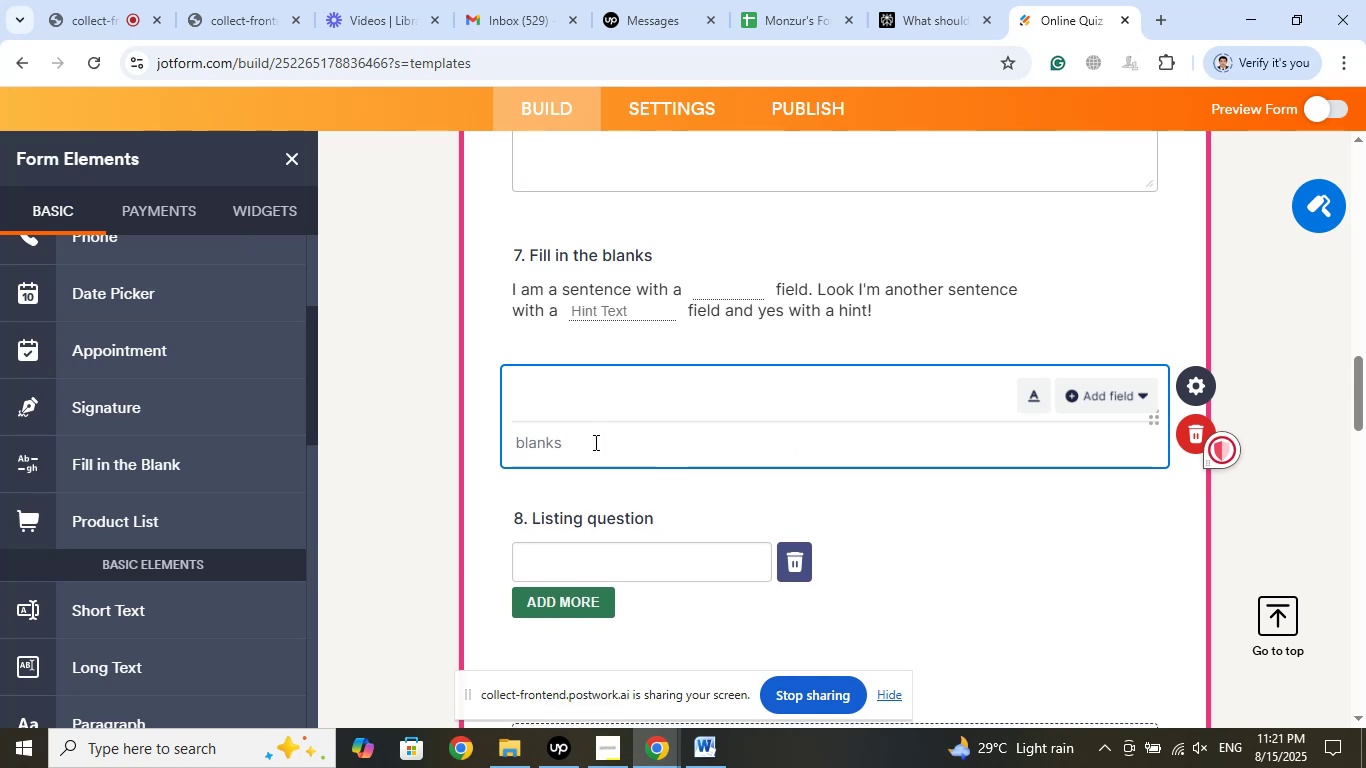 
left_click([594, 442])
 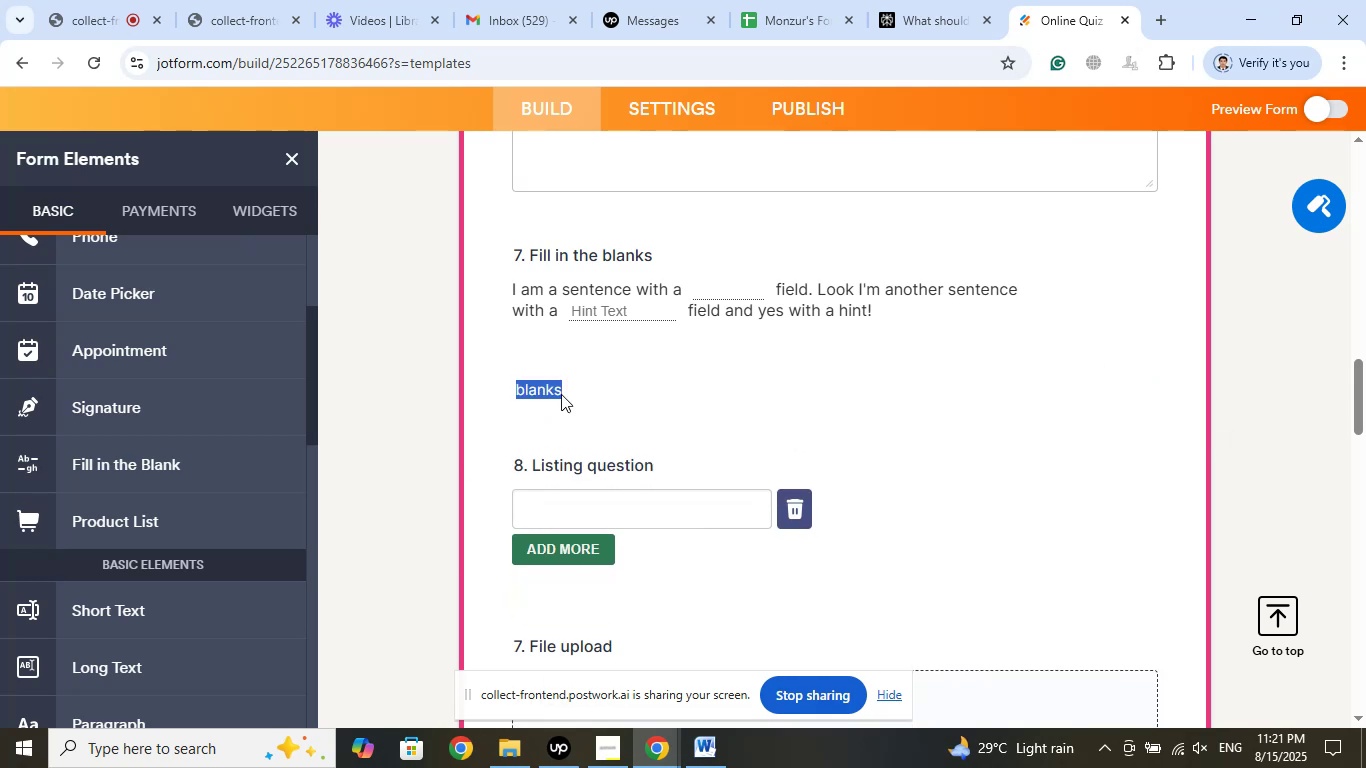 
left_click([933, 0])
 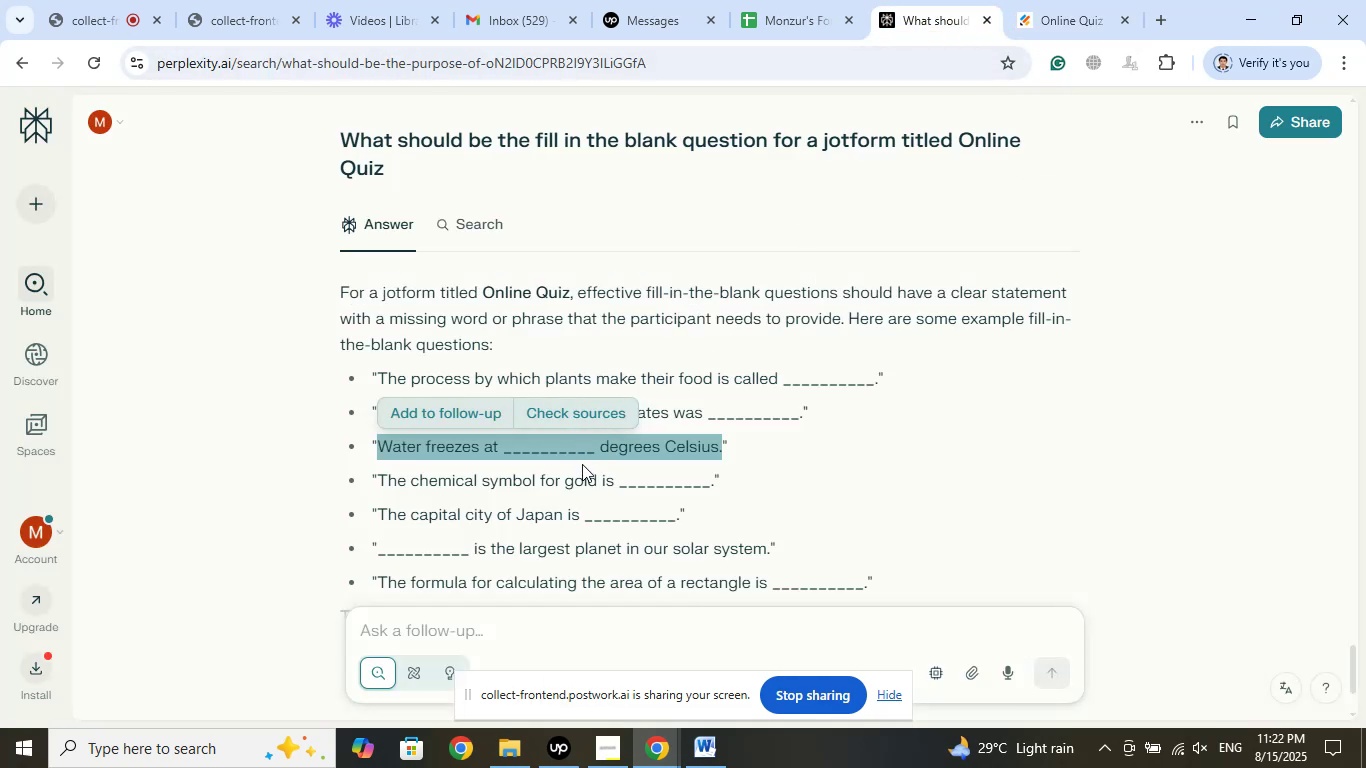 
right_click([584, 455])
 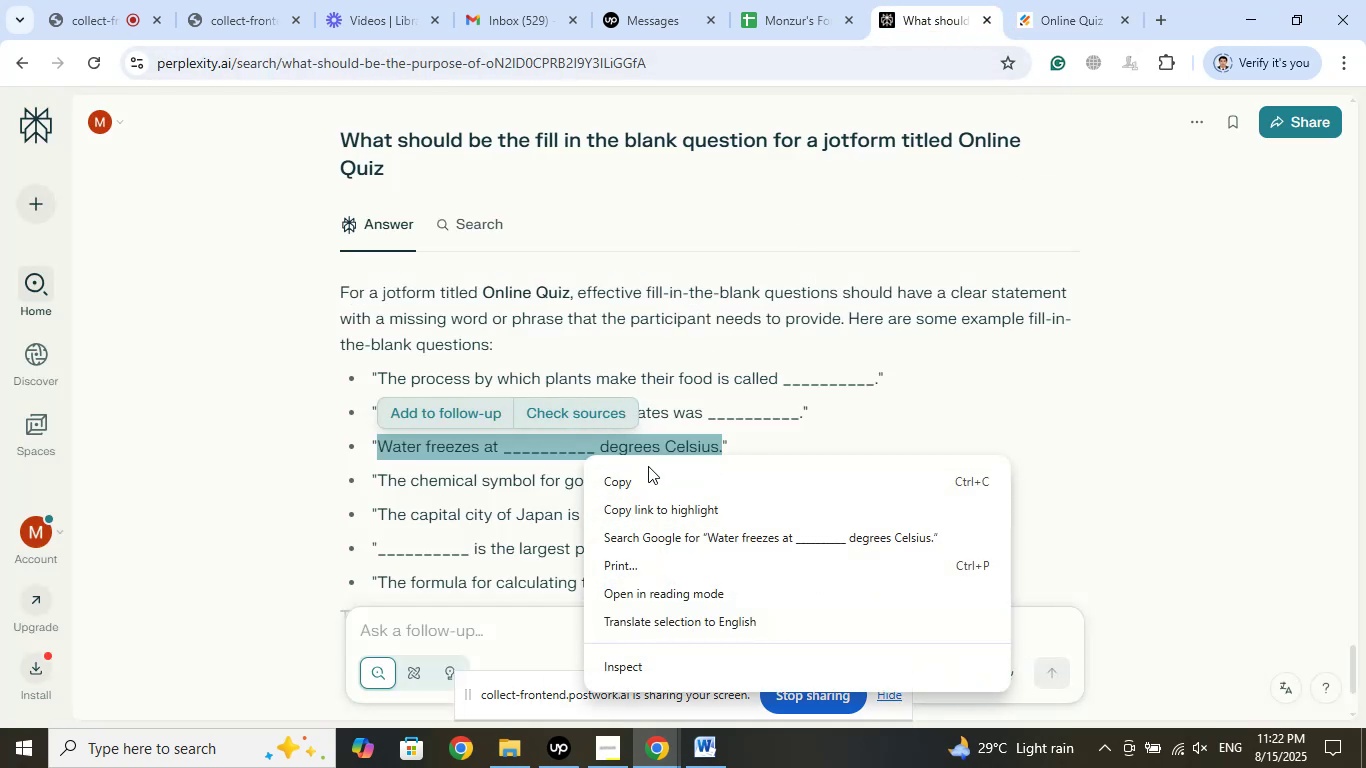 
left_click([632, 477])
 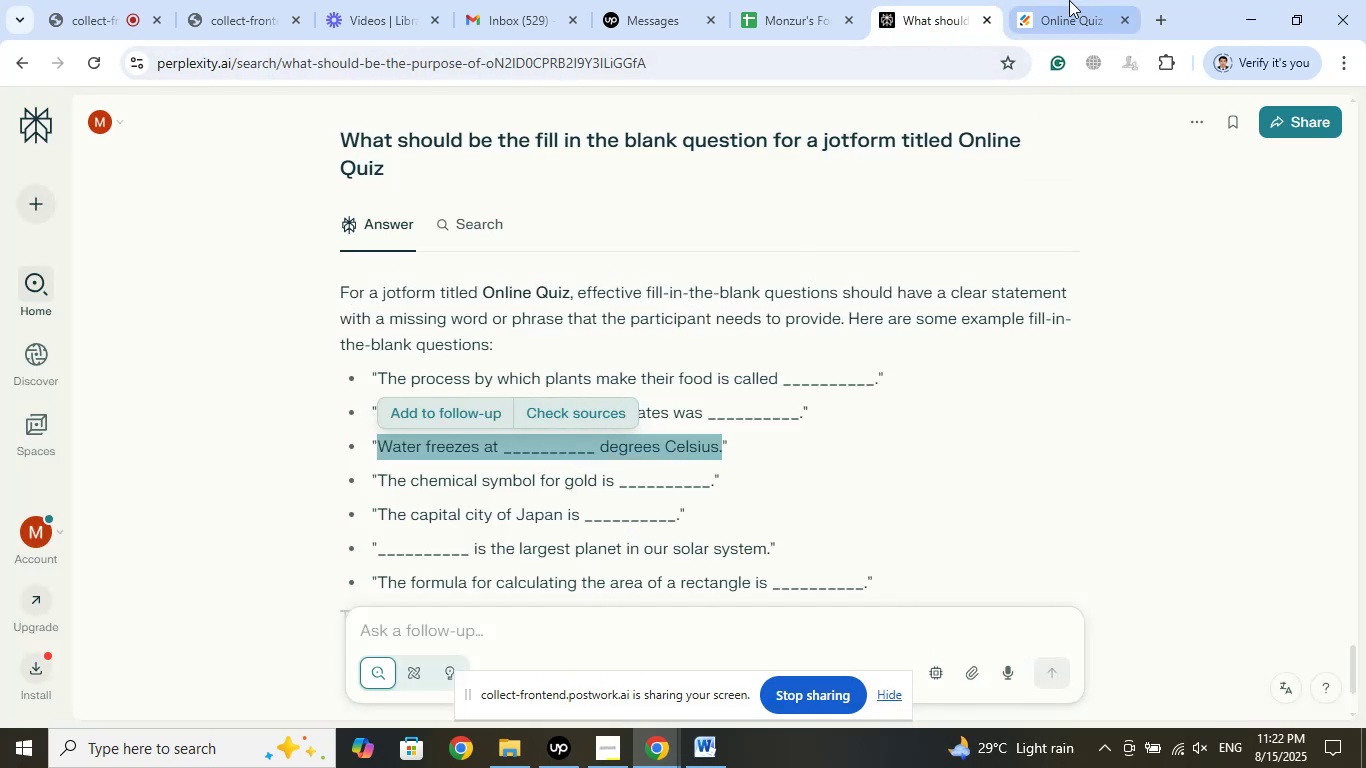 
left_click([1053, 0])
 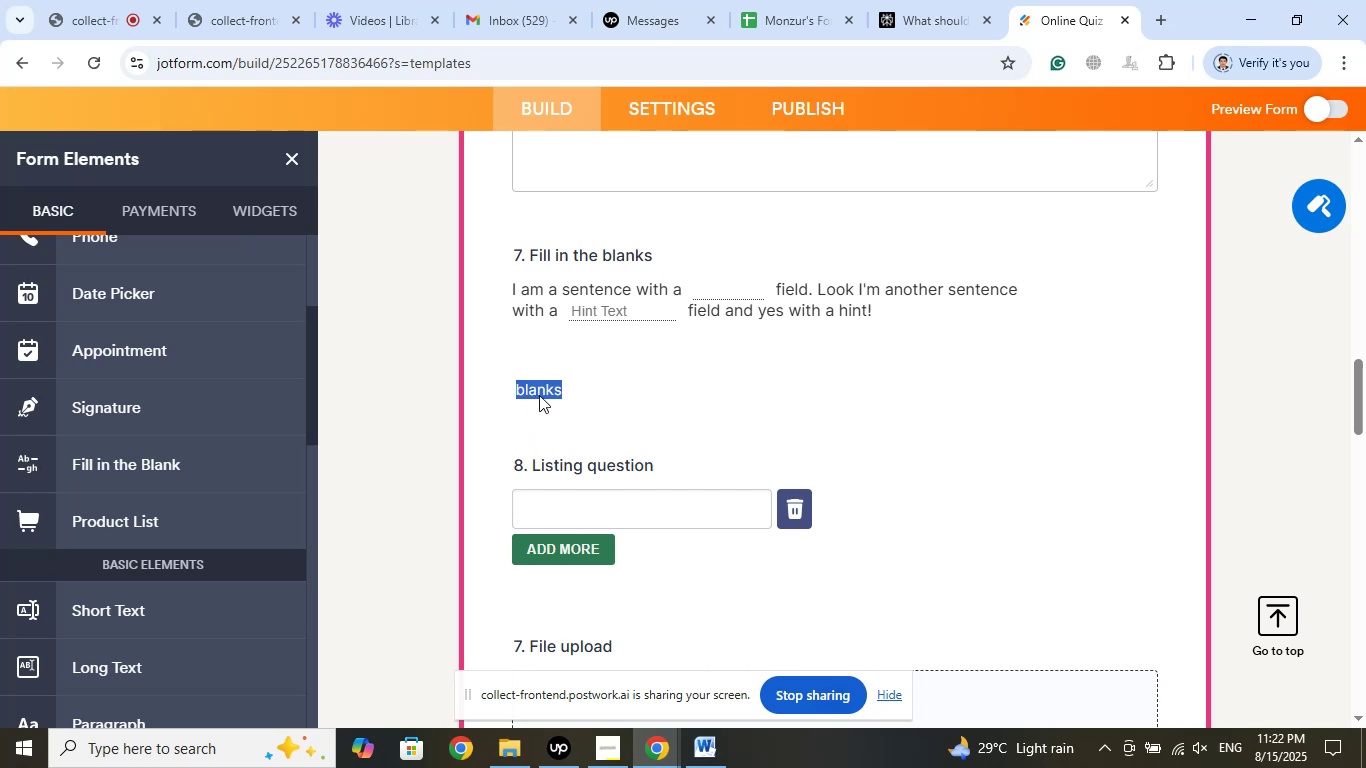 
right_click([539, 385])
 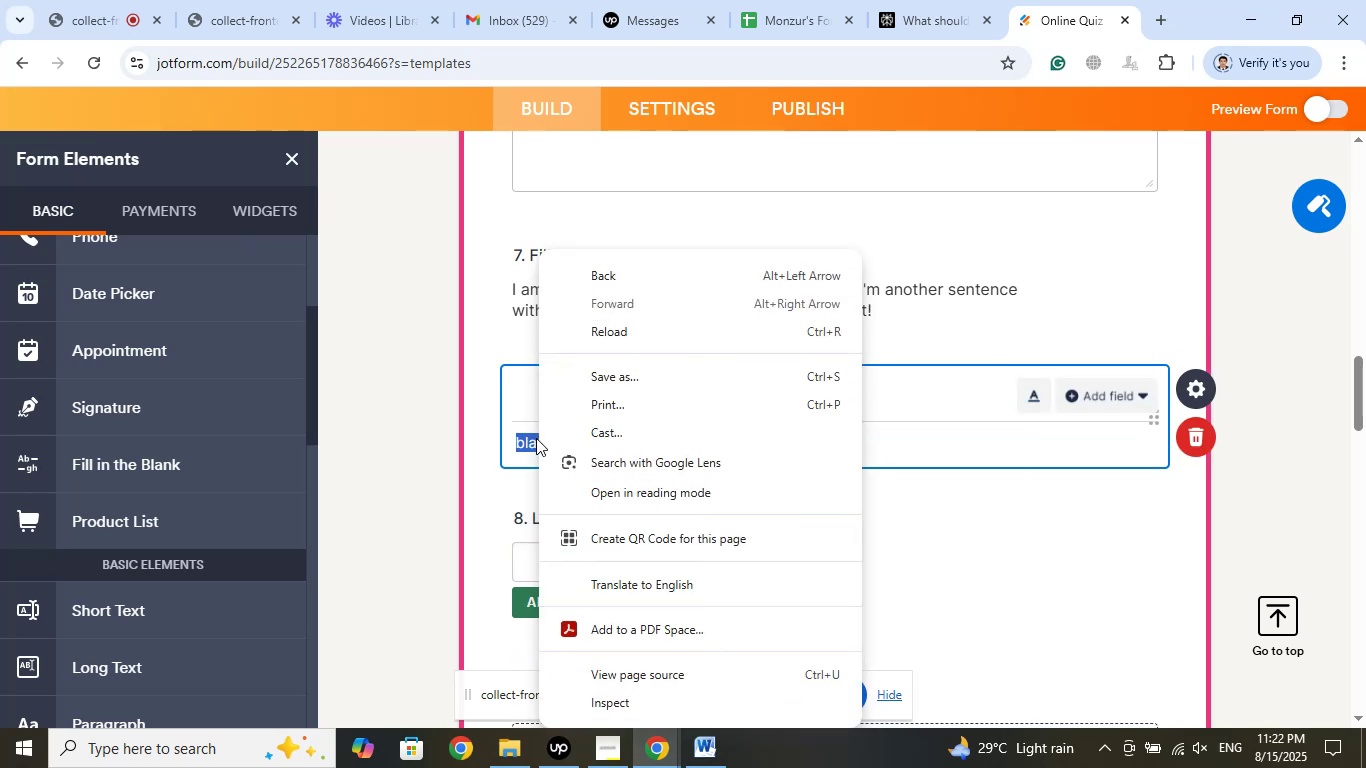 
right_click([534, 443])
 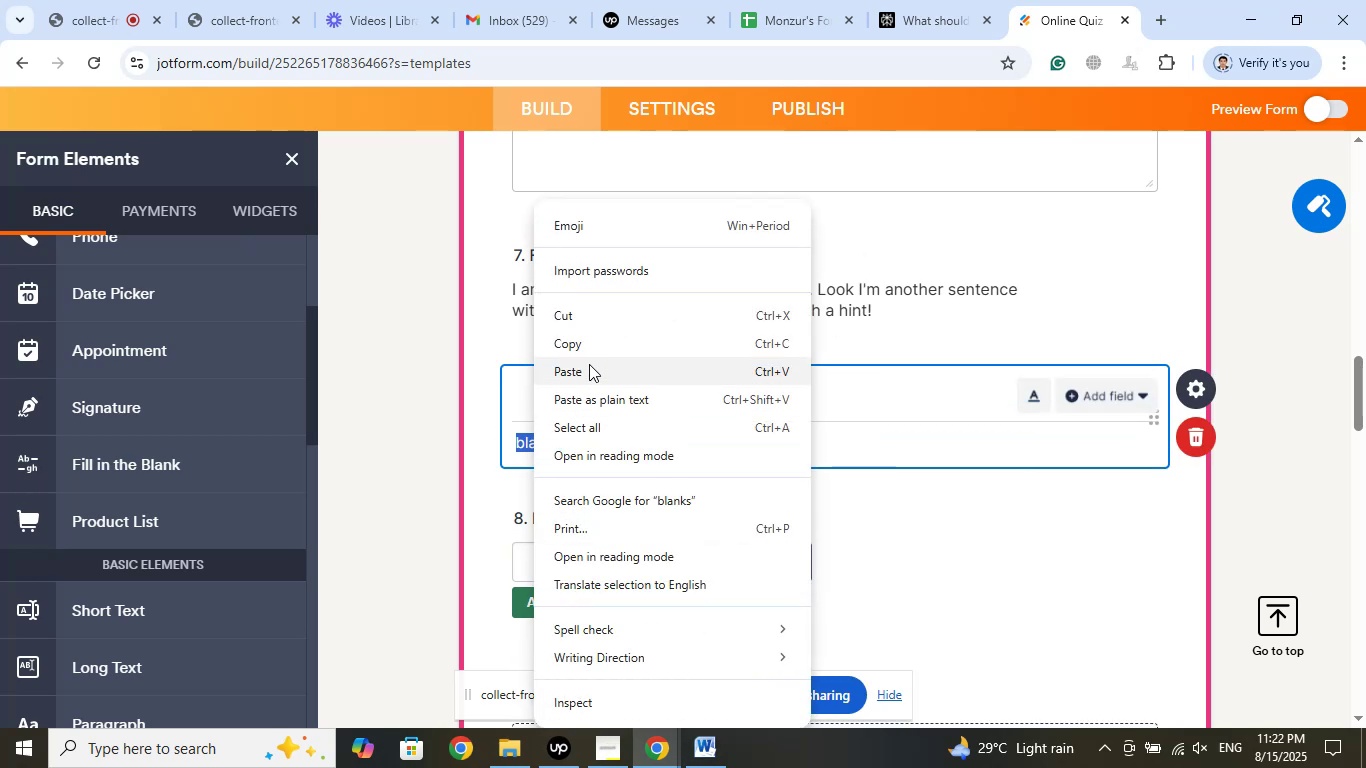 
left_click([589, 361])
 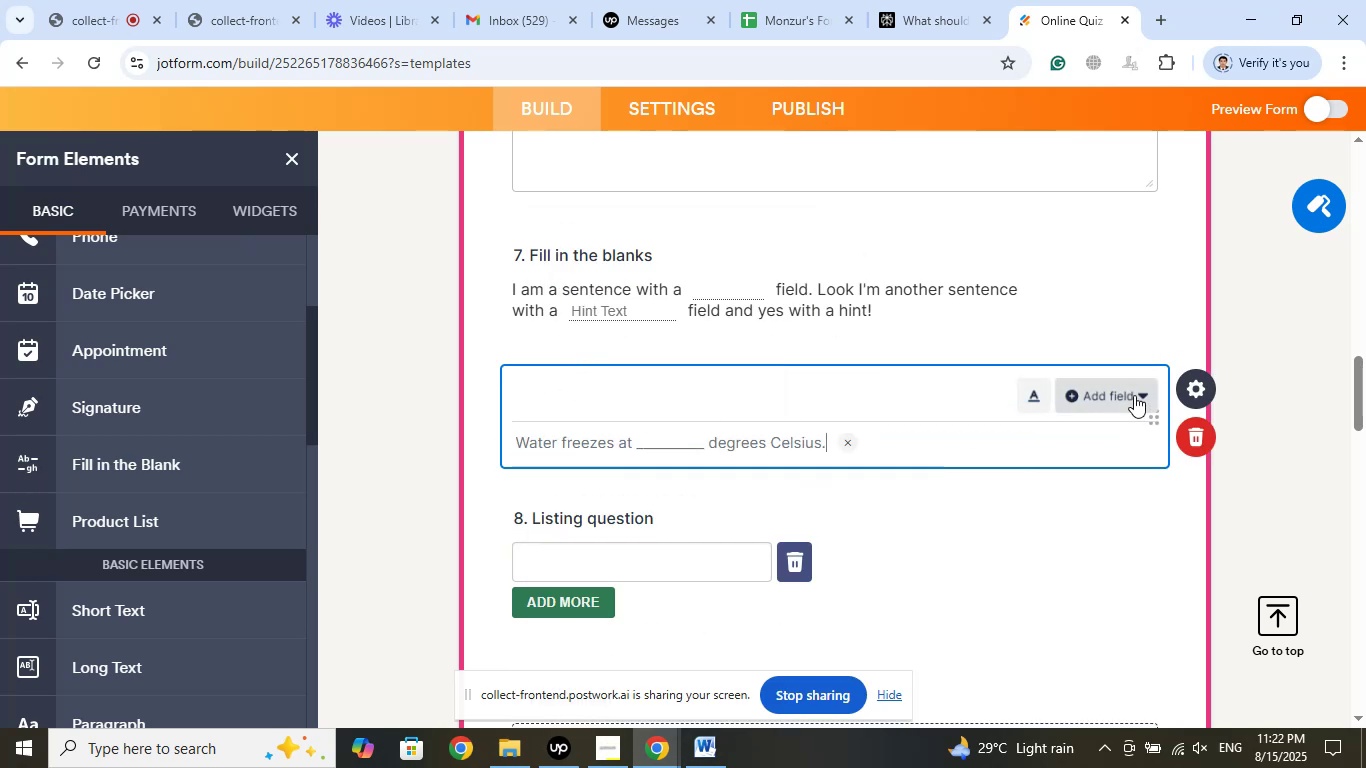 
wait(8.38)
 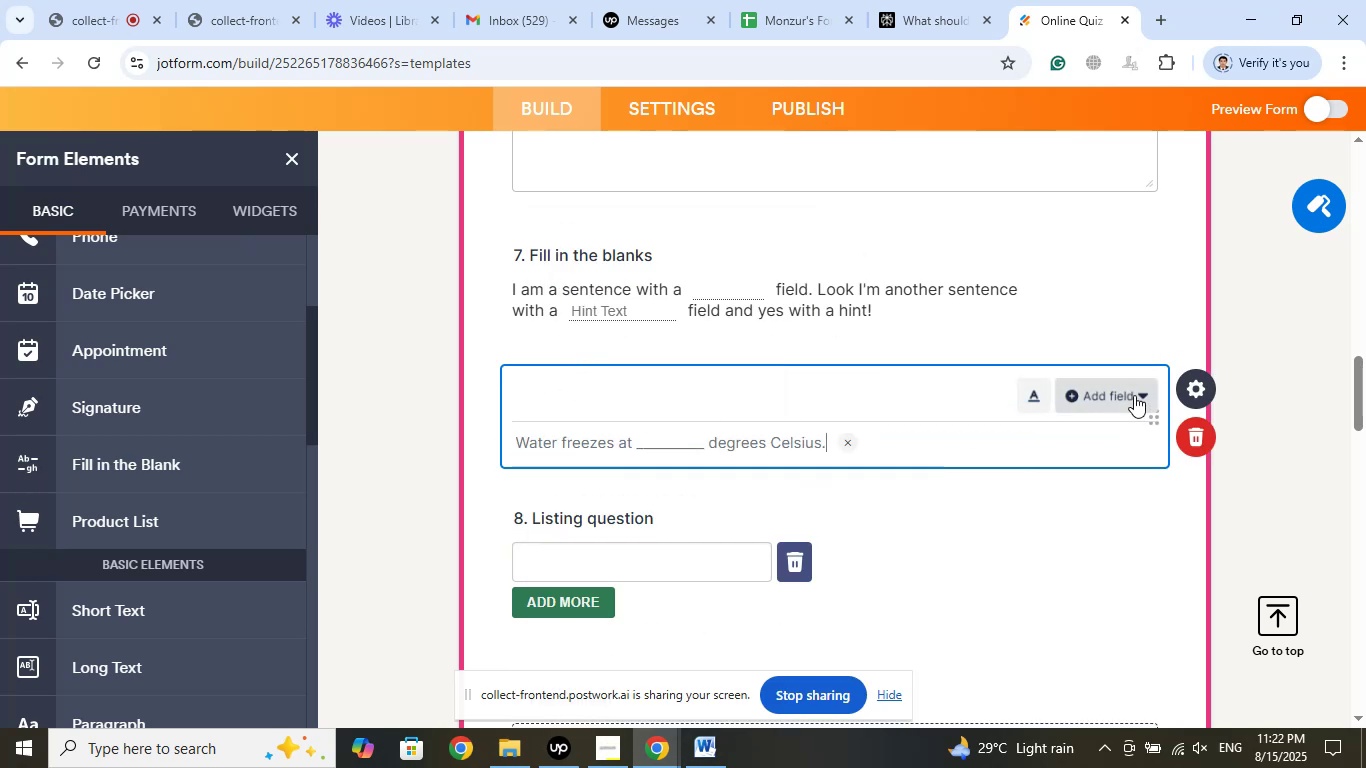 
left_click([1076, 505])
 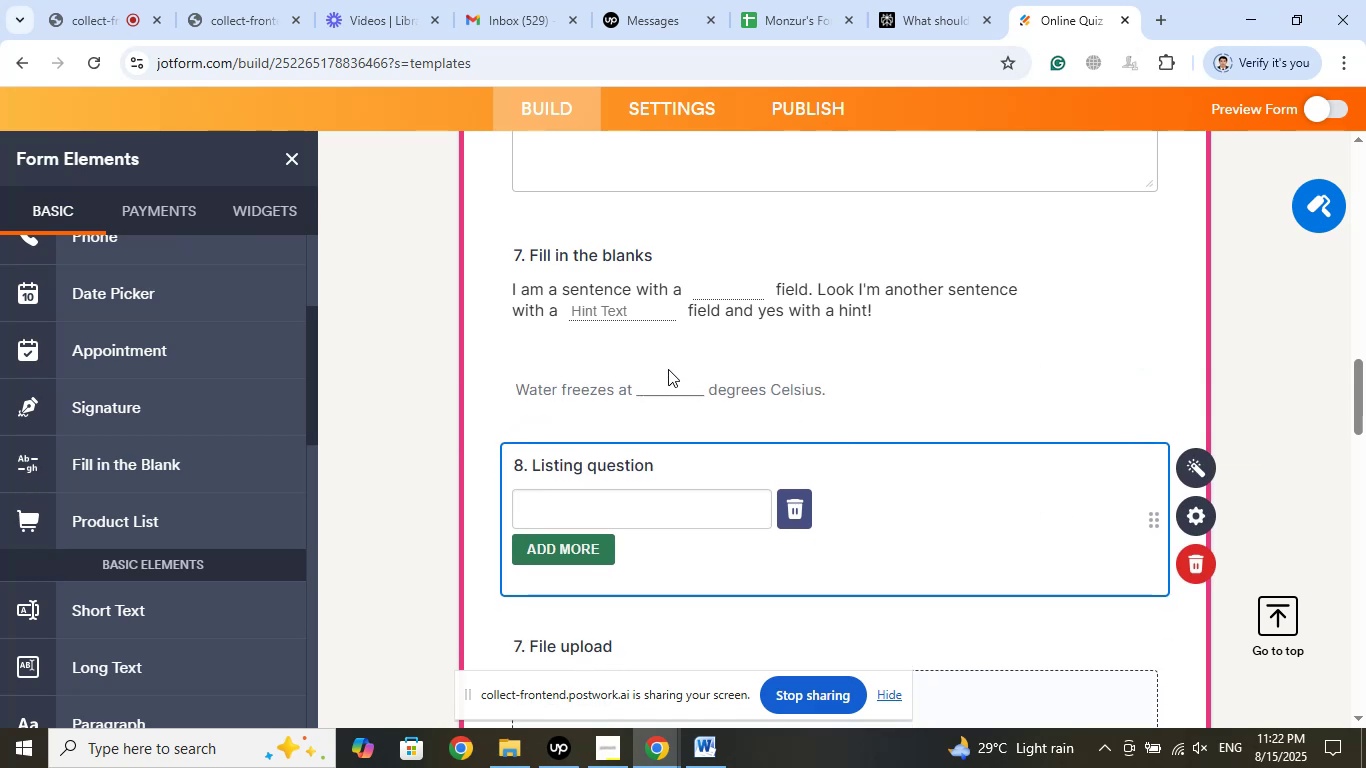 
left_click([735, 294])
 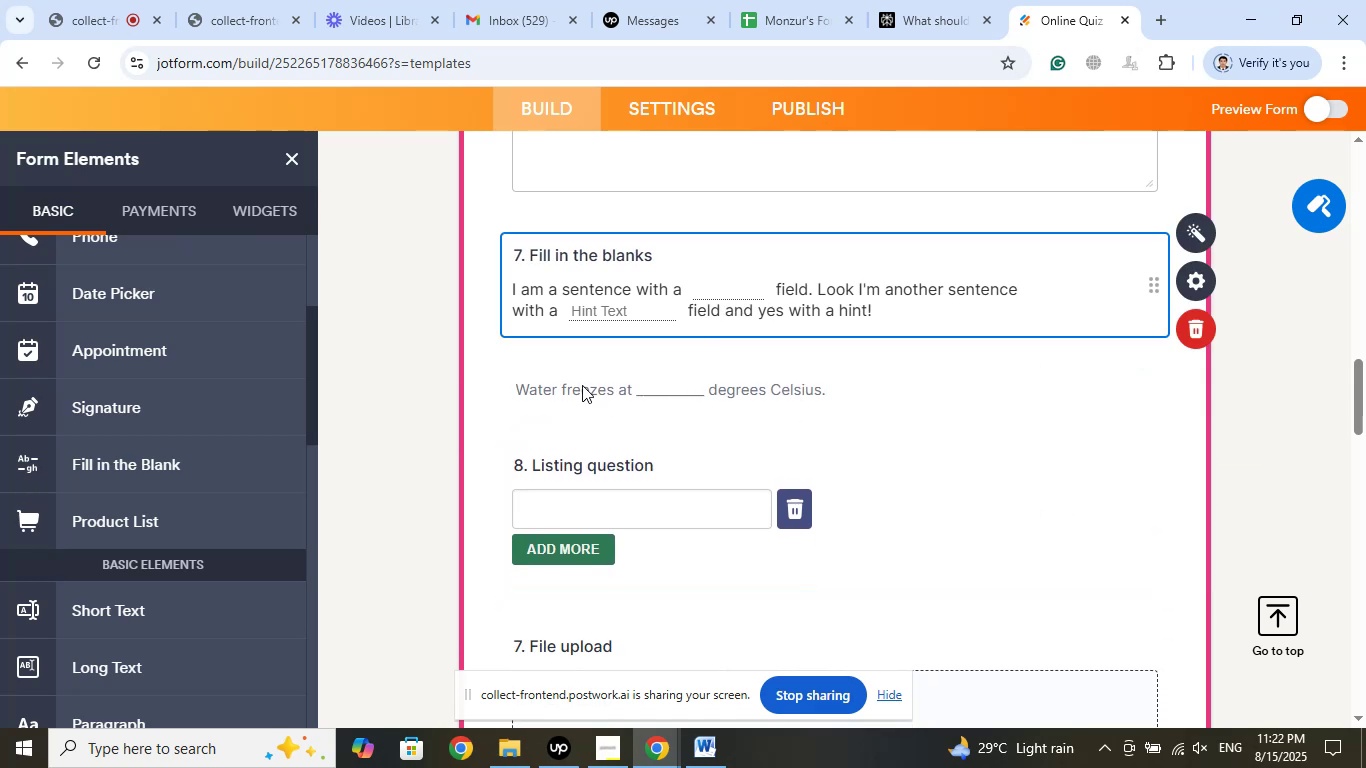 
left_click([627, 385])
 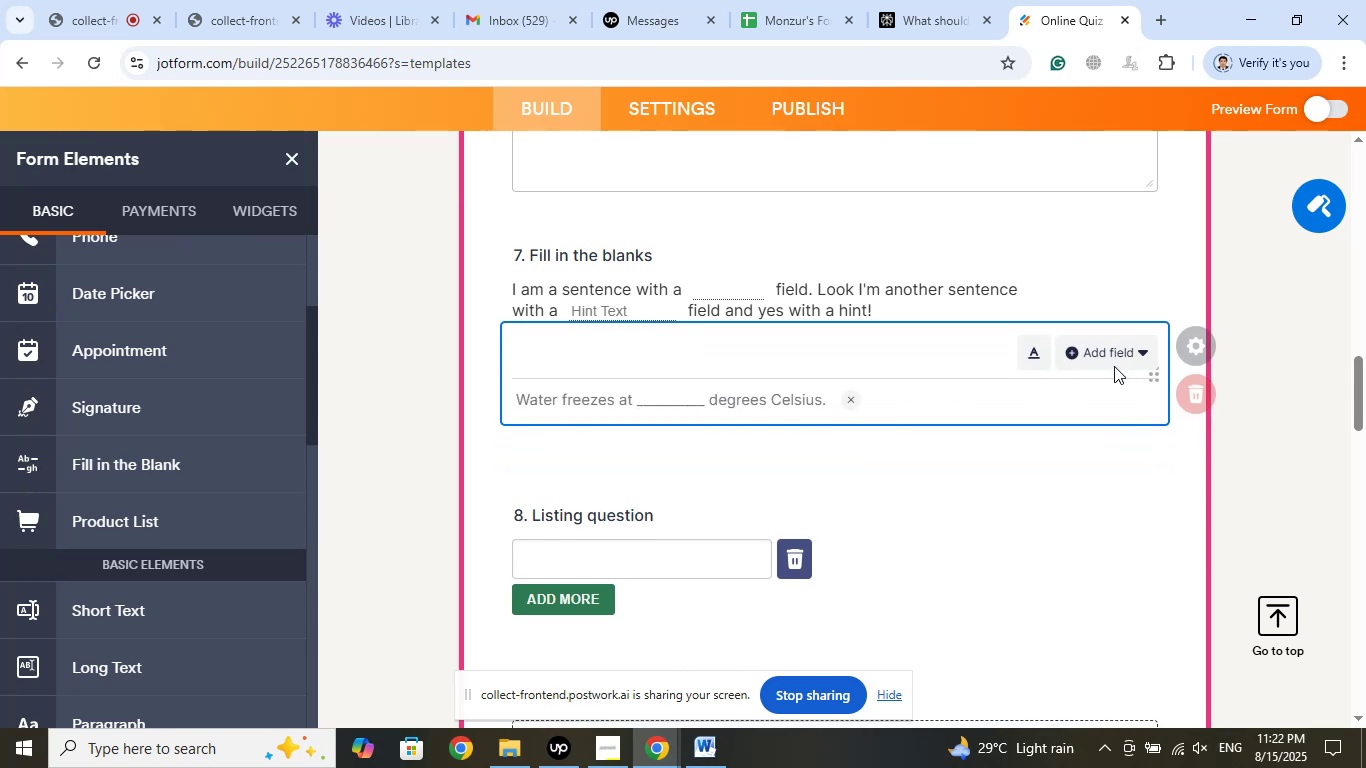 
mouse_move([1058, 324])
 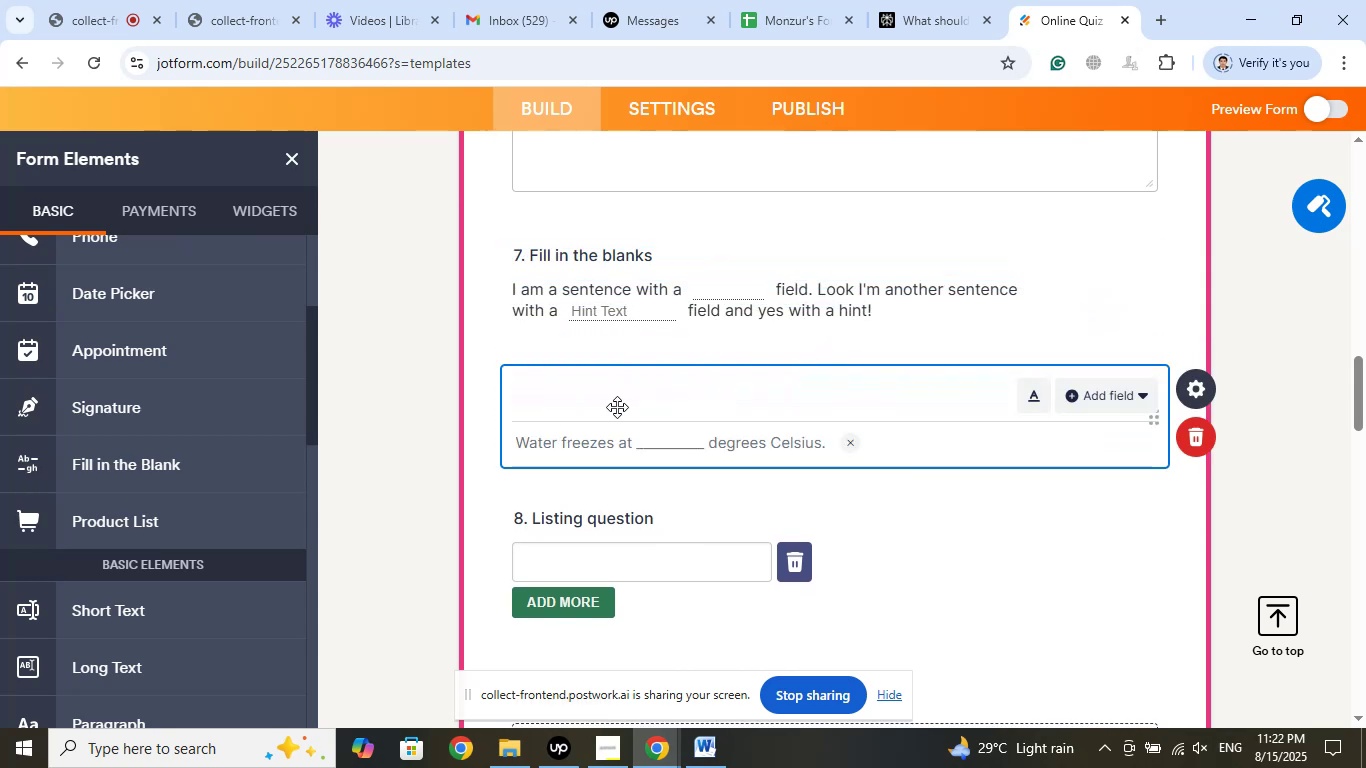 
left_click([605, 405])
 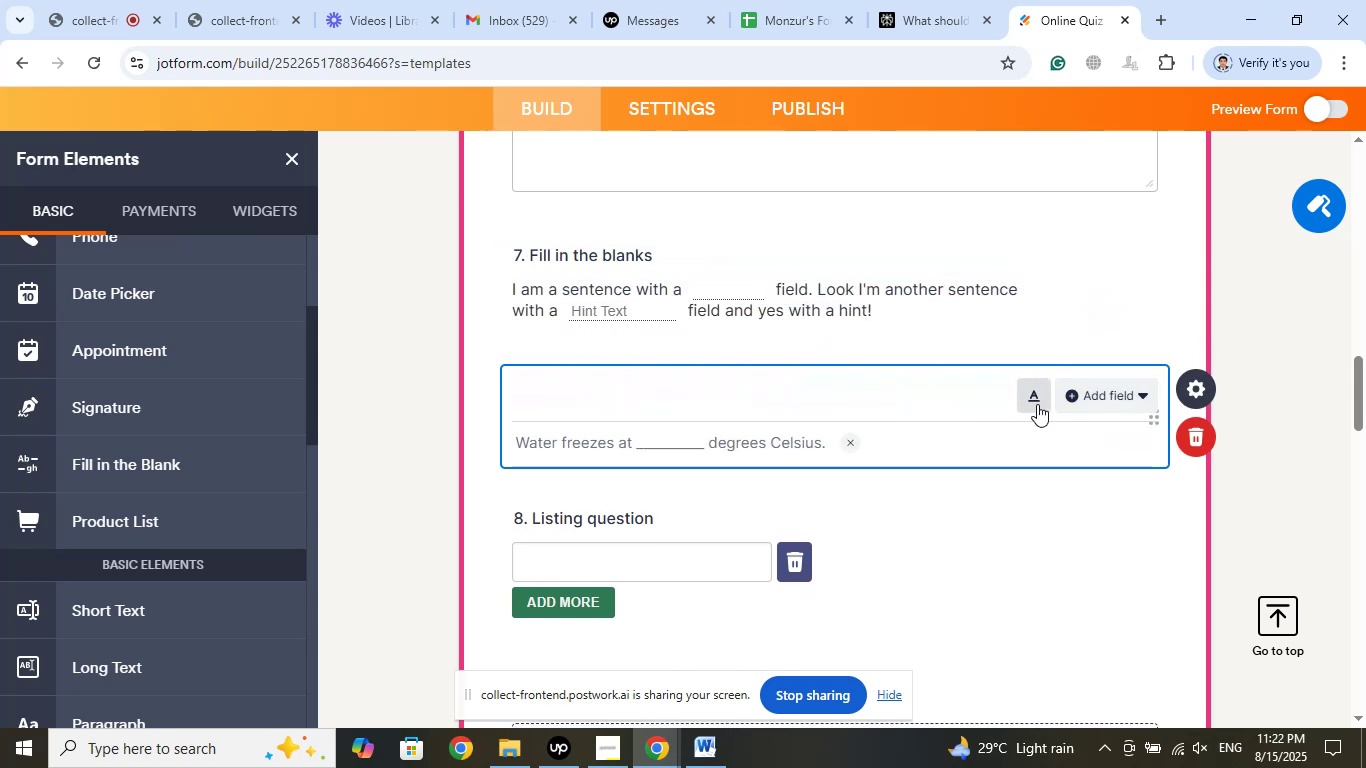 
left_click([1122, 400])
 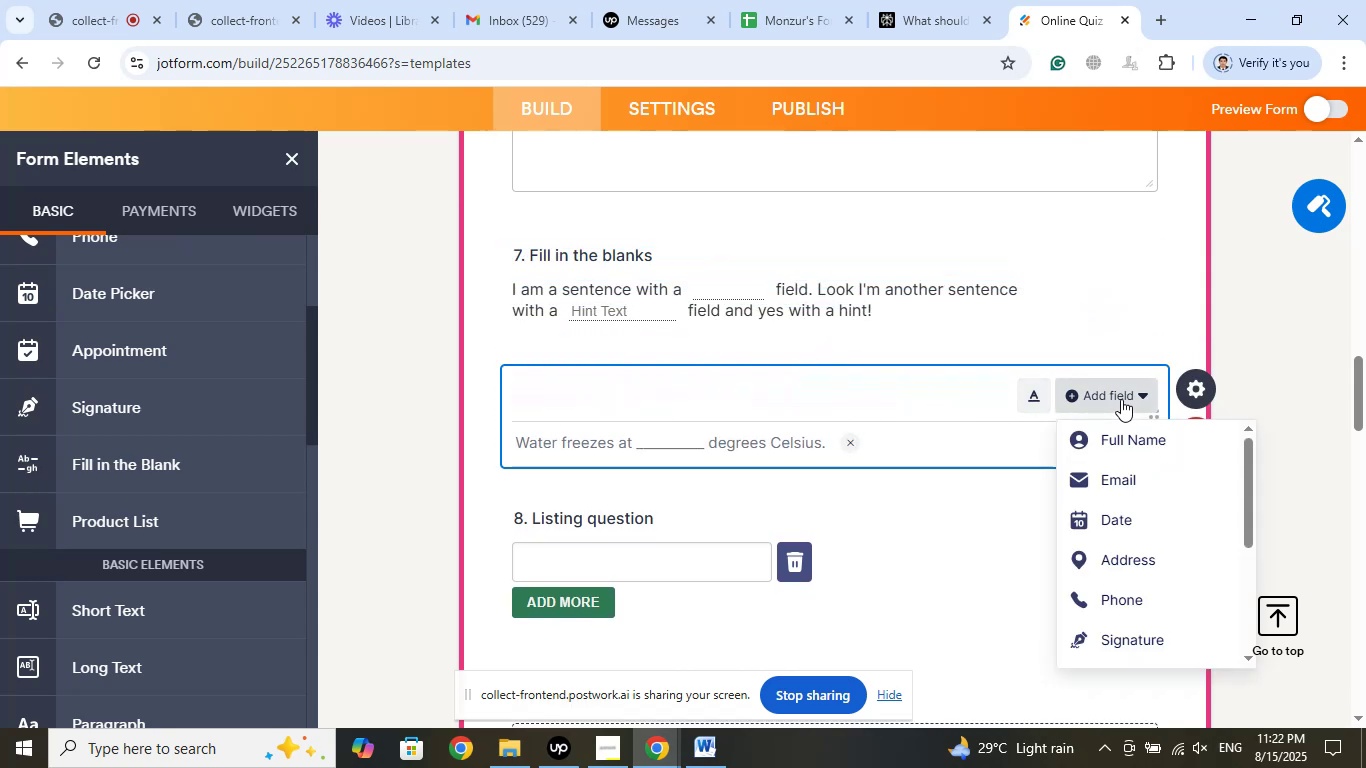 
scroll: coordinate [1129, 460], scroll_direction: down, amount: 2.0
 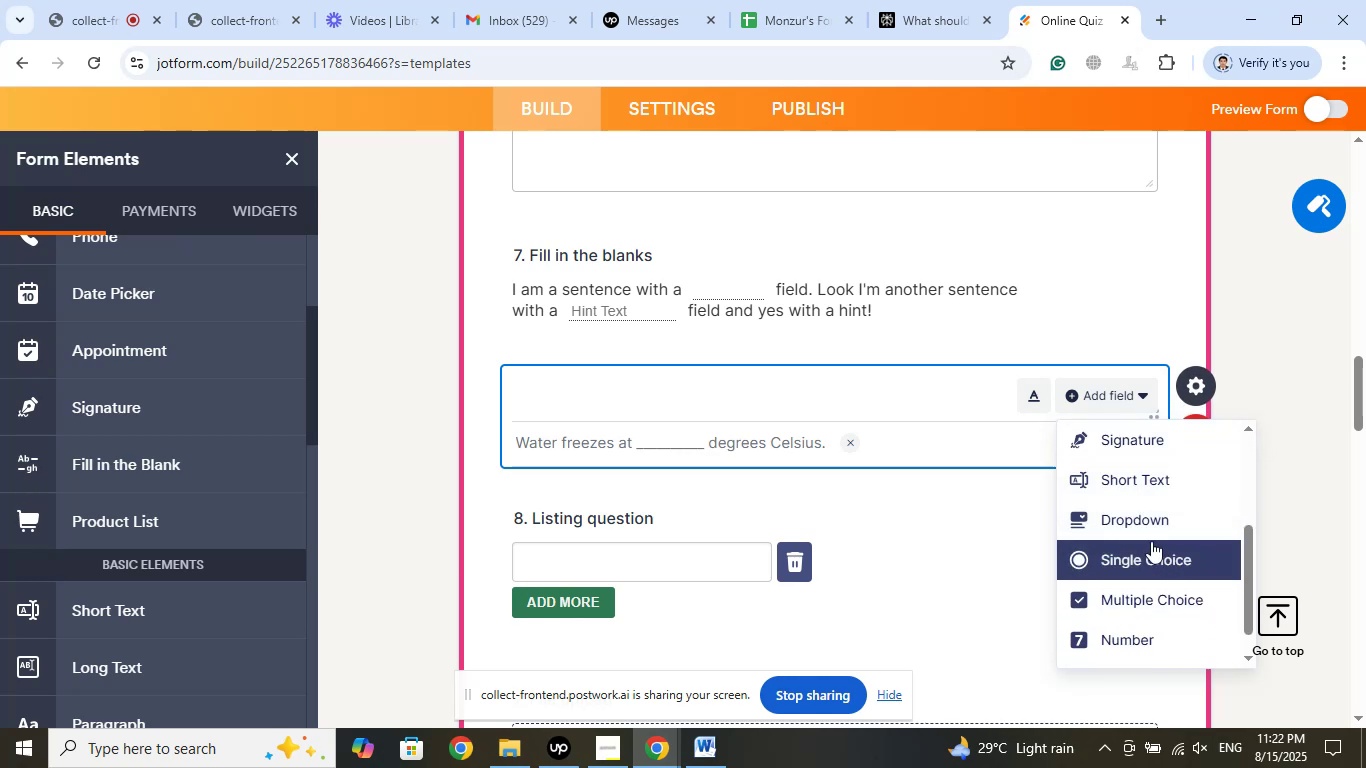 
wait(5.05)
 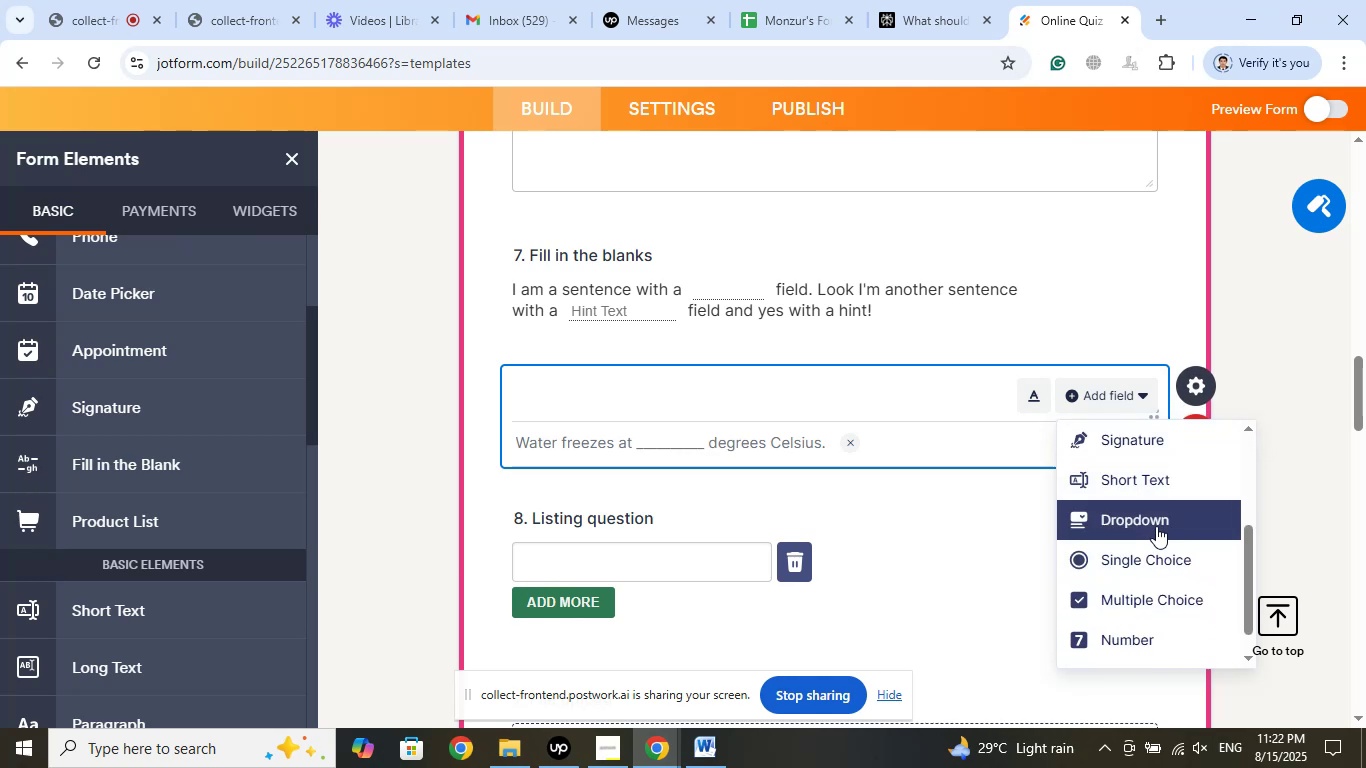 
scroll: coordinate [1151, 541], scroll_direction: down, amount: 3.0
 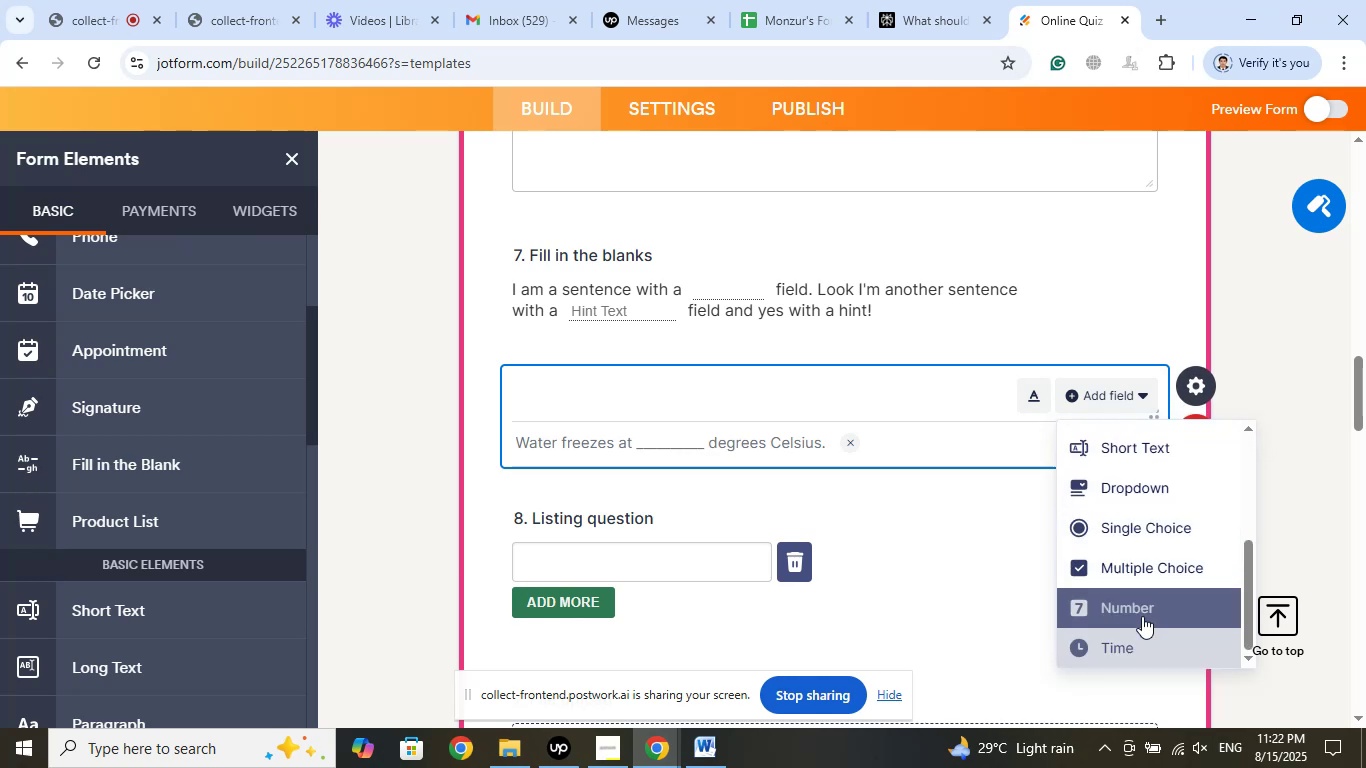 
scroll: coordinate [1131, 552], scroll_direction: up, amount: 2.0
 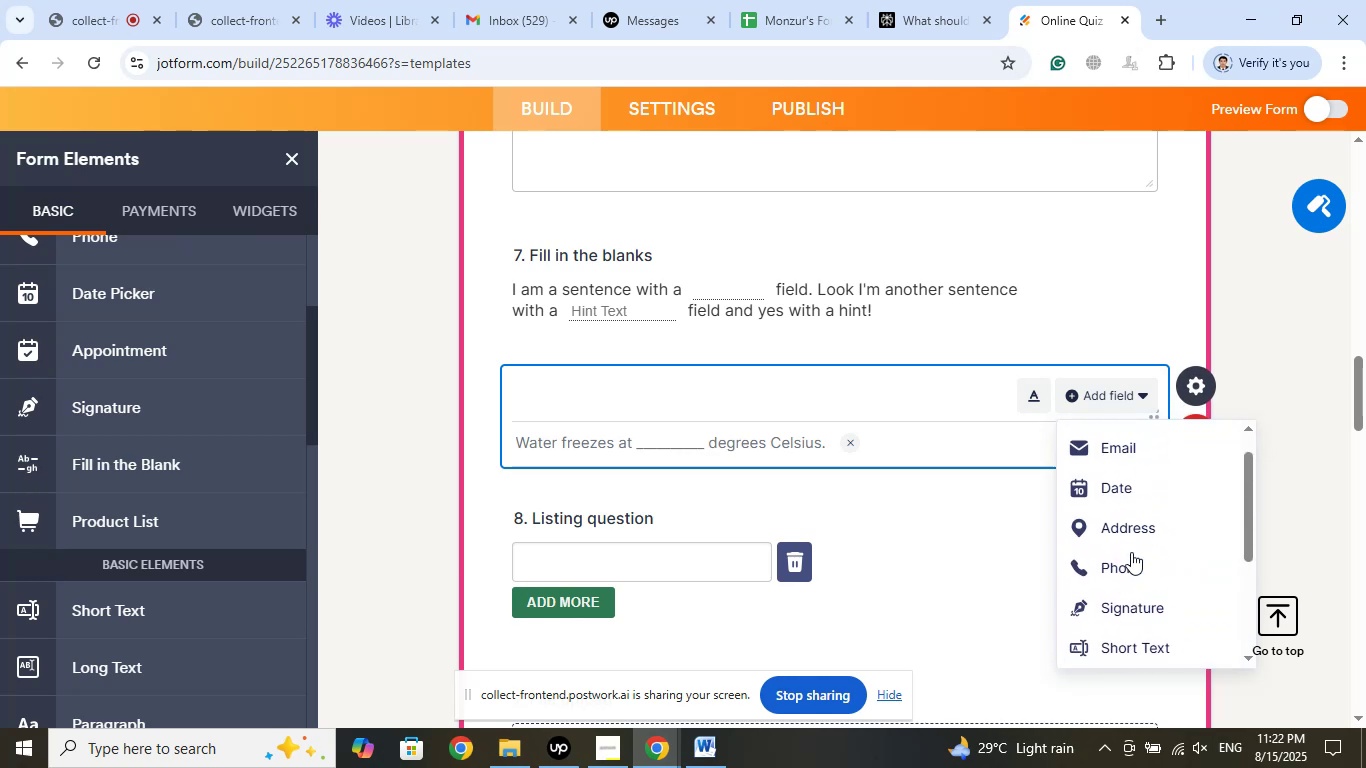 
scroll: coordinate [1131, 552], scroll_direction: down, amount: 1.0
 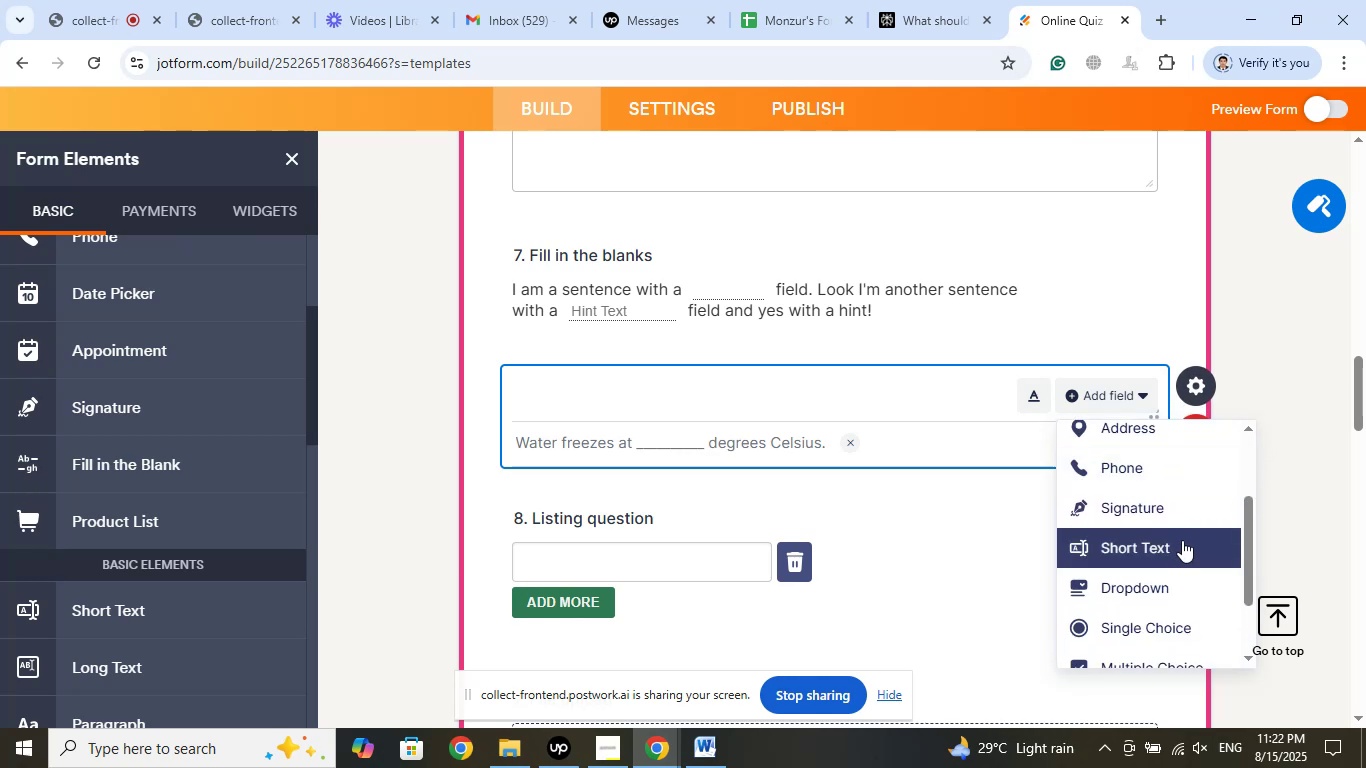 
scroll: coordinate [1180, 535], scroll_direction: up, amount: 5.0
 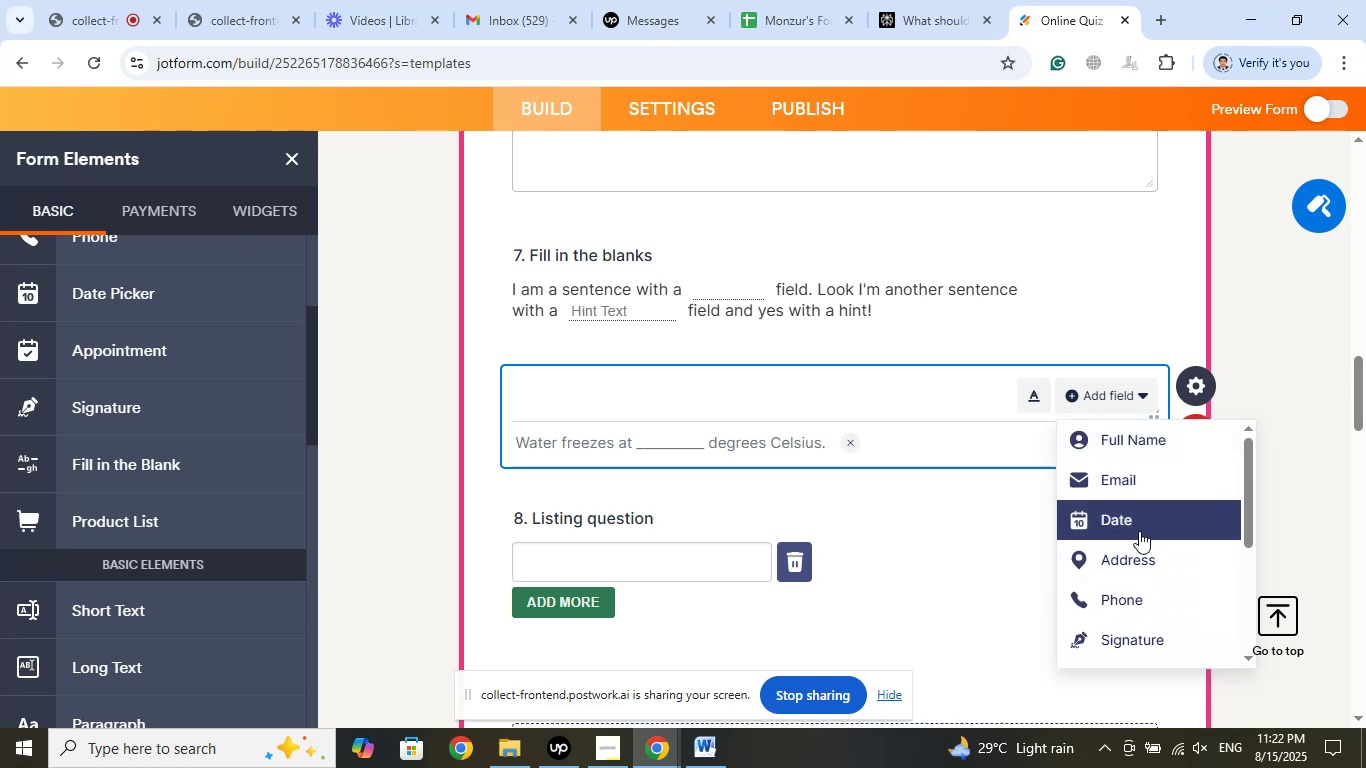 
scroll: coordinate [1170, 506], scroll_direction: down, amount: 2.0
 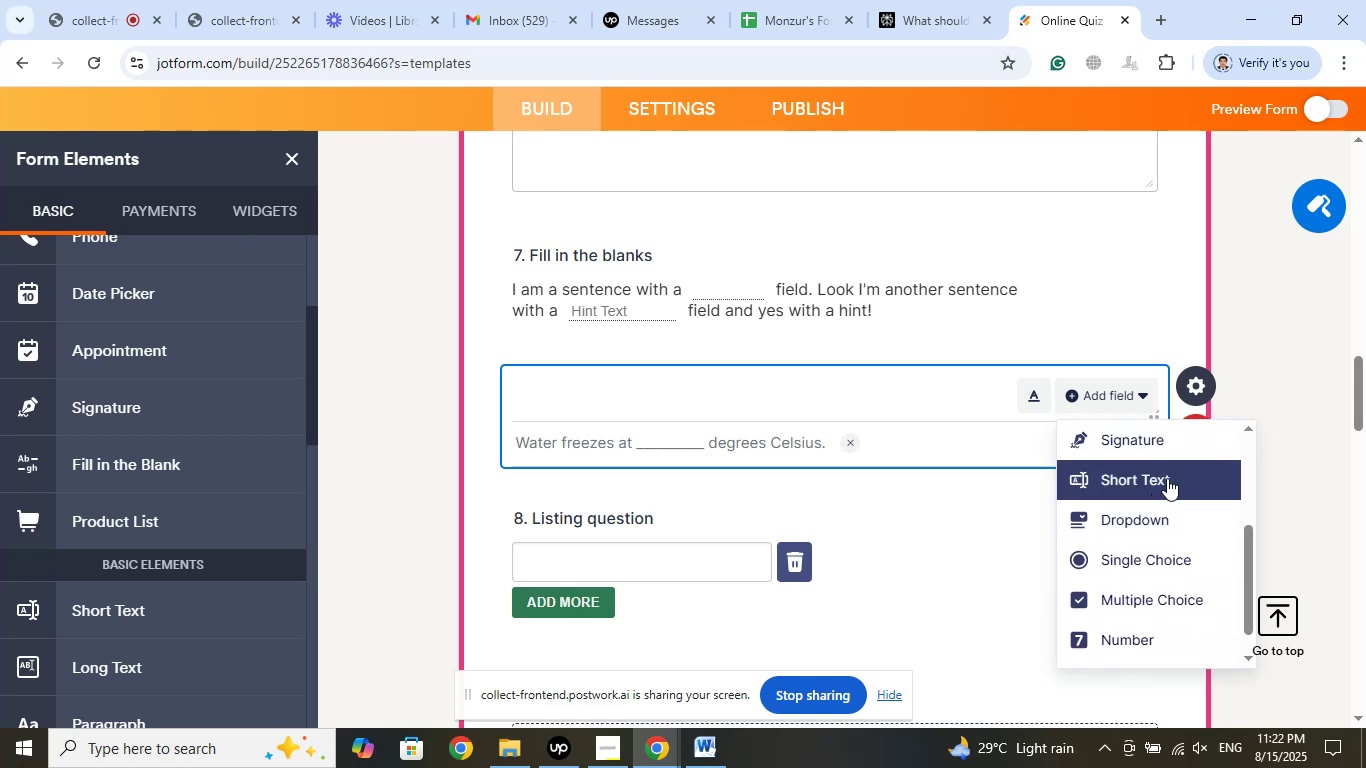 
left_click([1167, 478])
 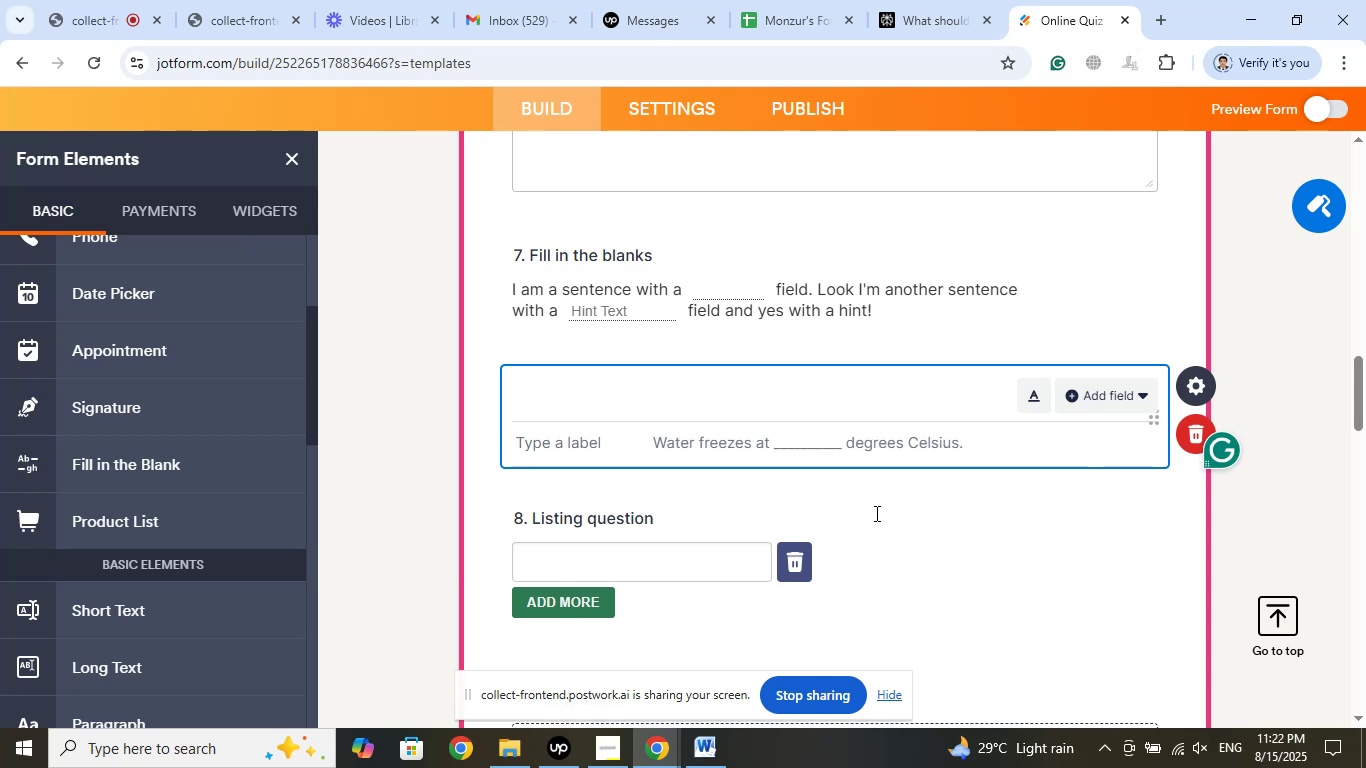 
wait(12.54)
 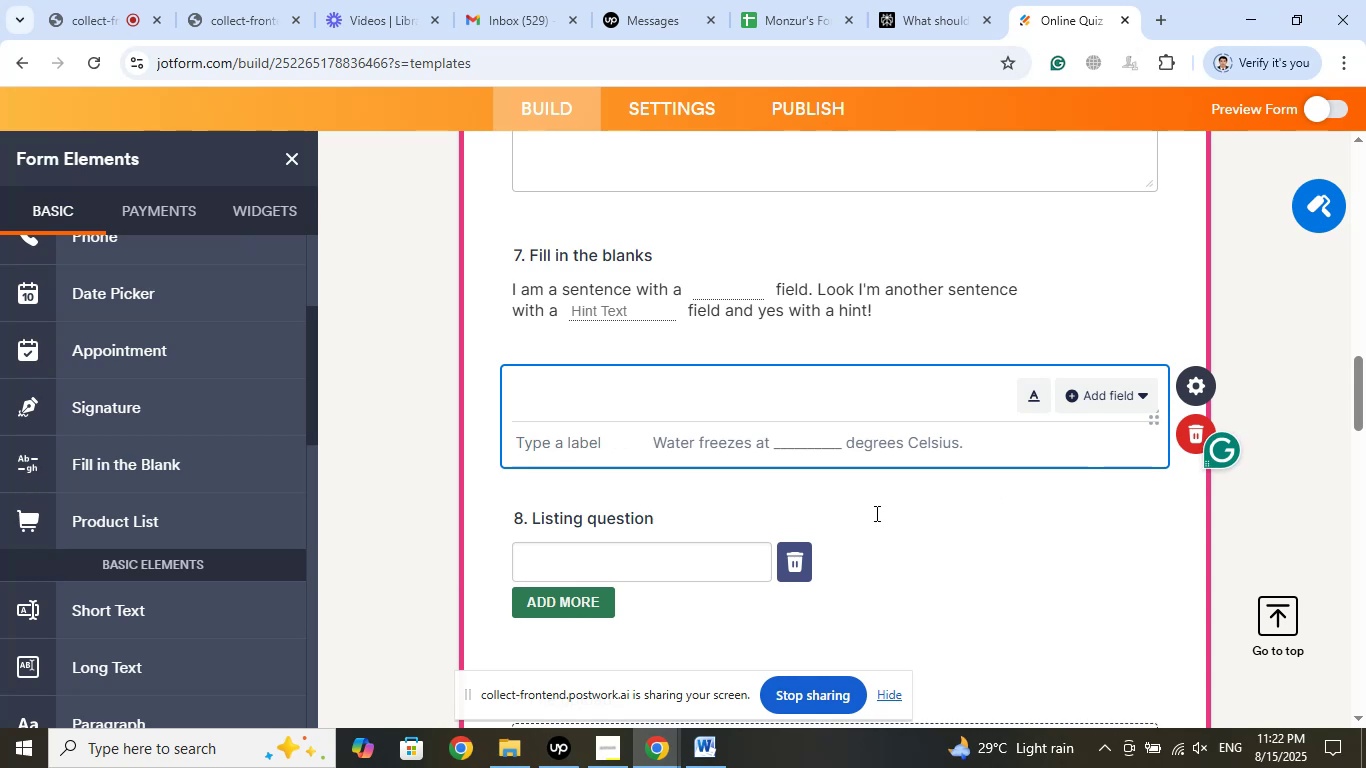 
left_click([987, 485])
 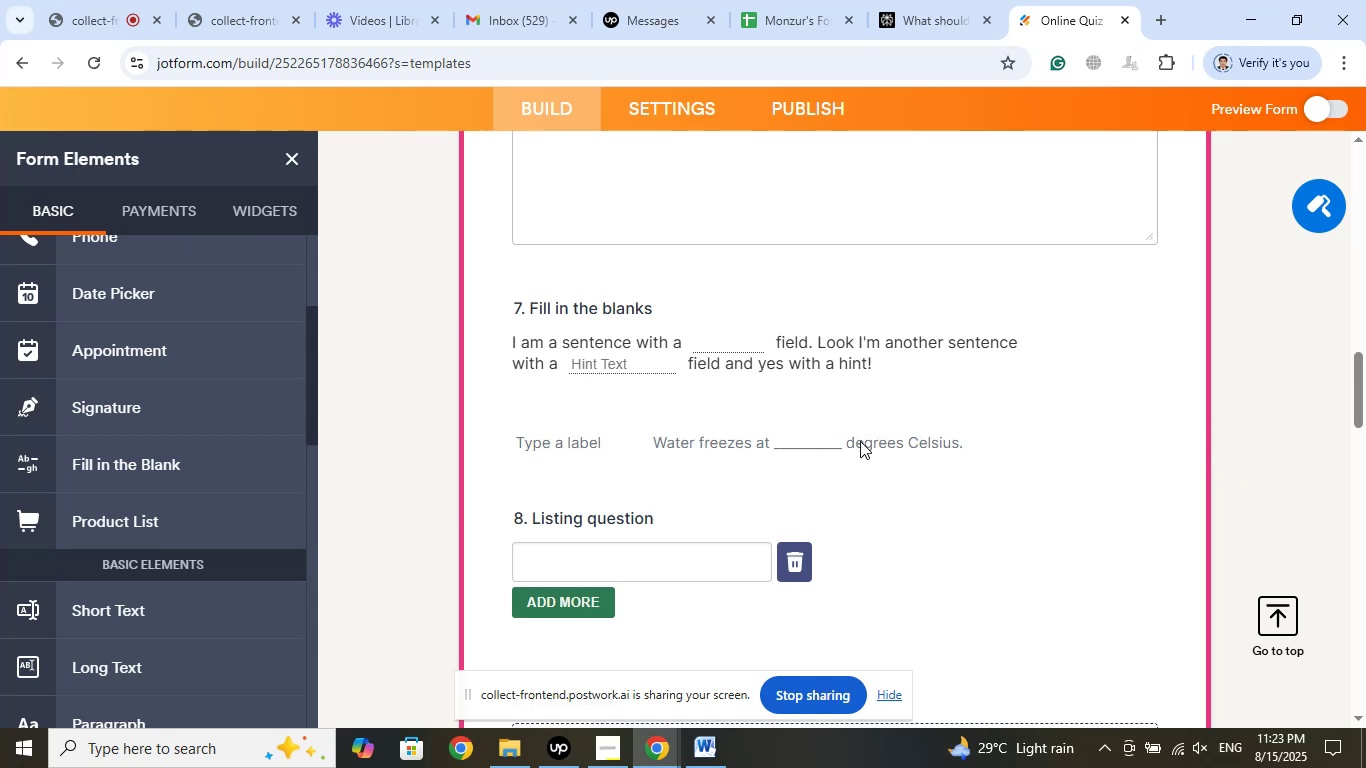 
left_click([860, 441])
 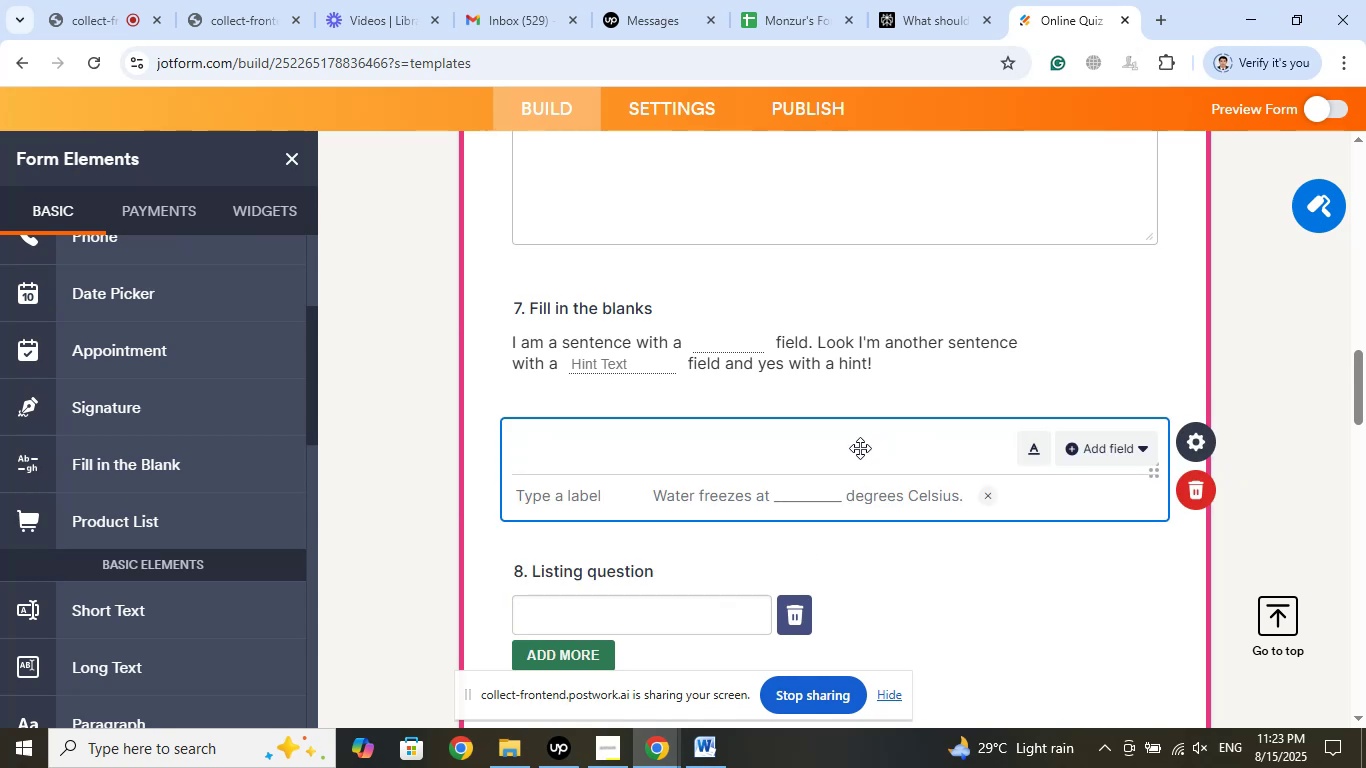 
wait(5.1)
 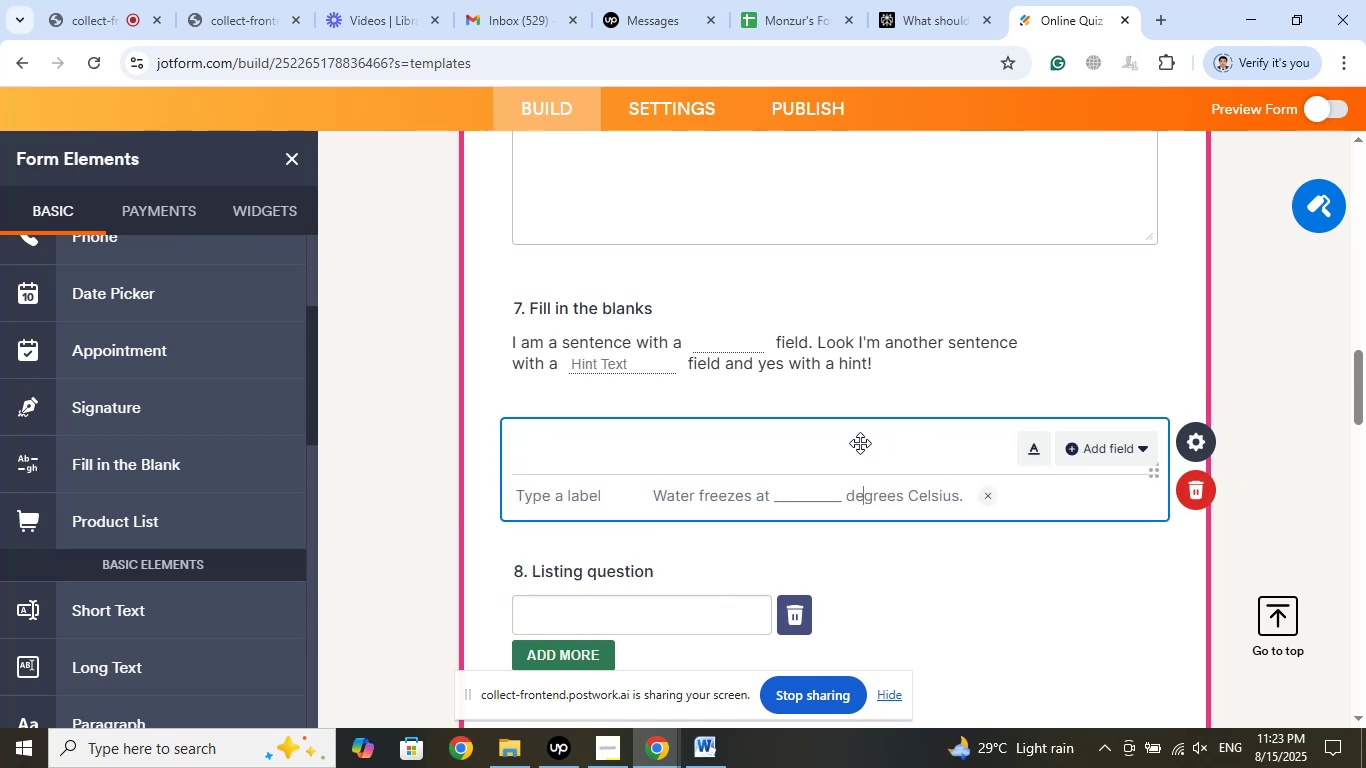 
scroll: coordinate [163, 465], scroll_direction: up, amount: 8.0
 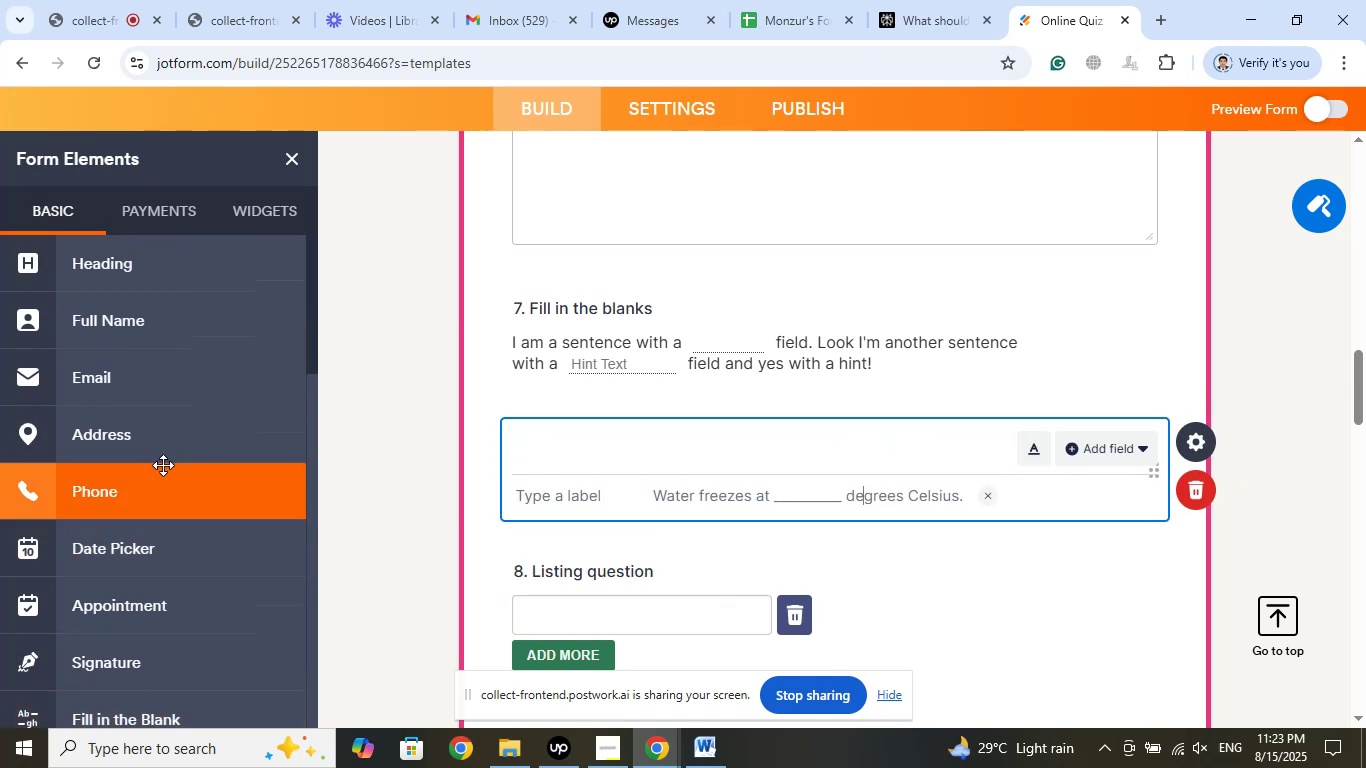 
scroll: coordinate [163, 465], scroll_direction: down, amount: 2.0
 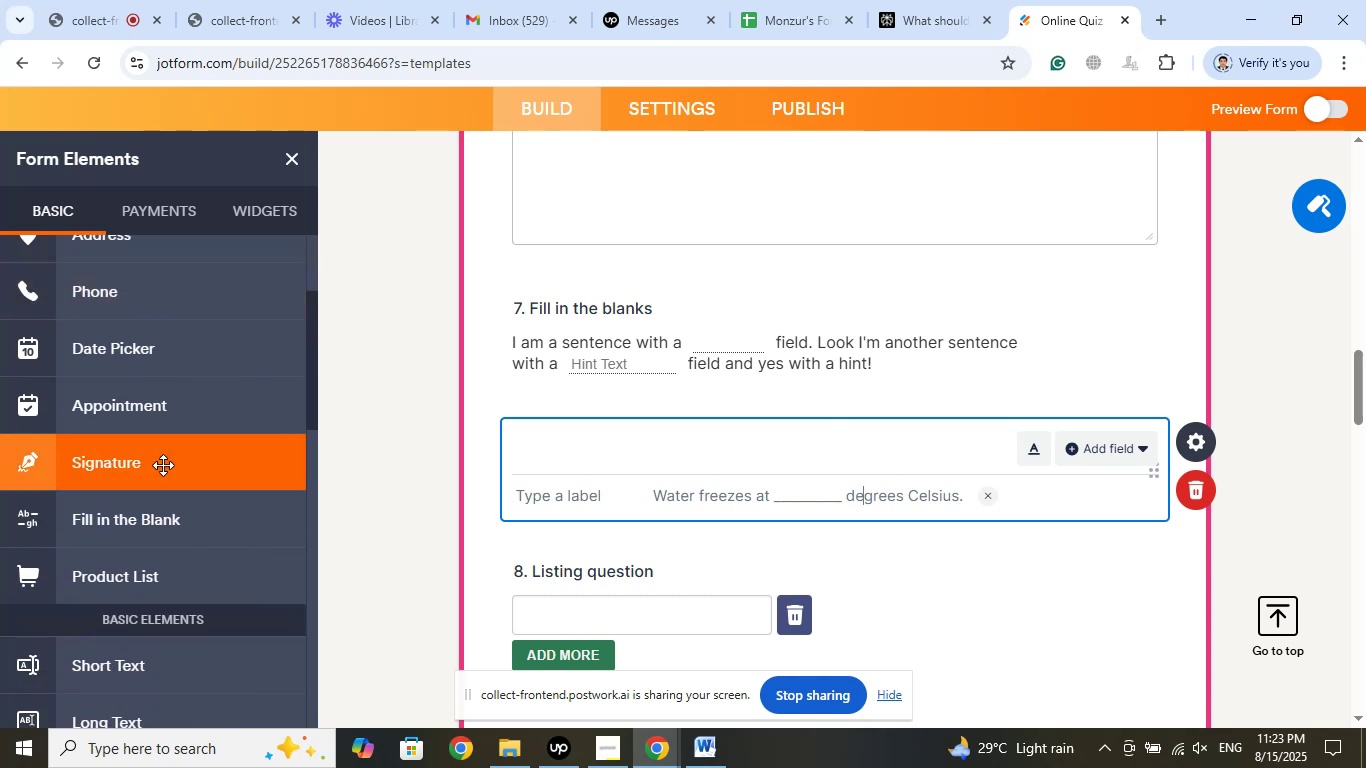 
left_click([173, 525])
 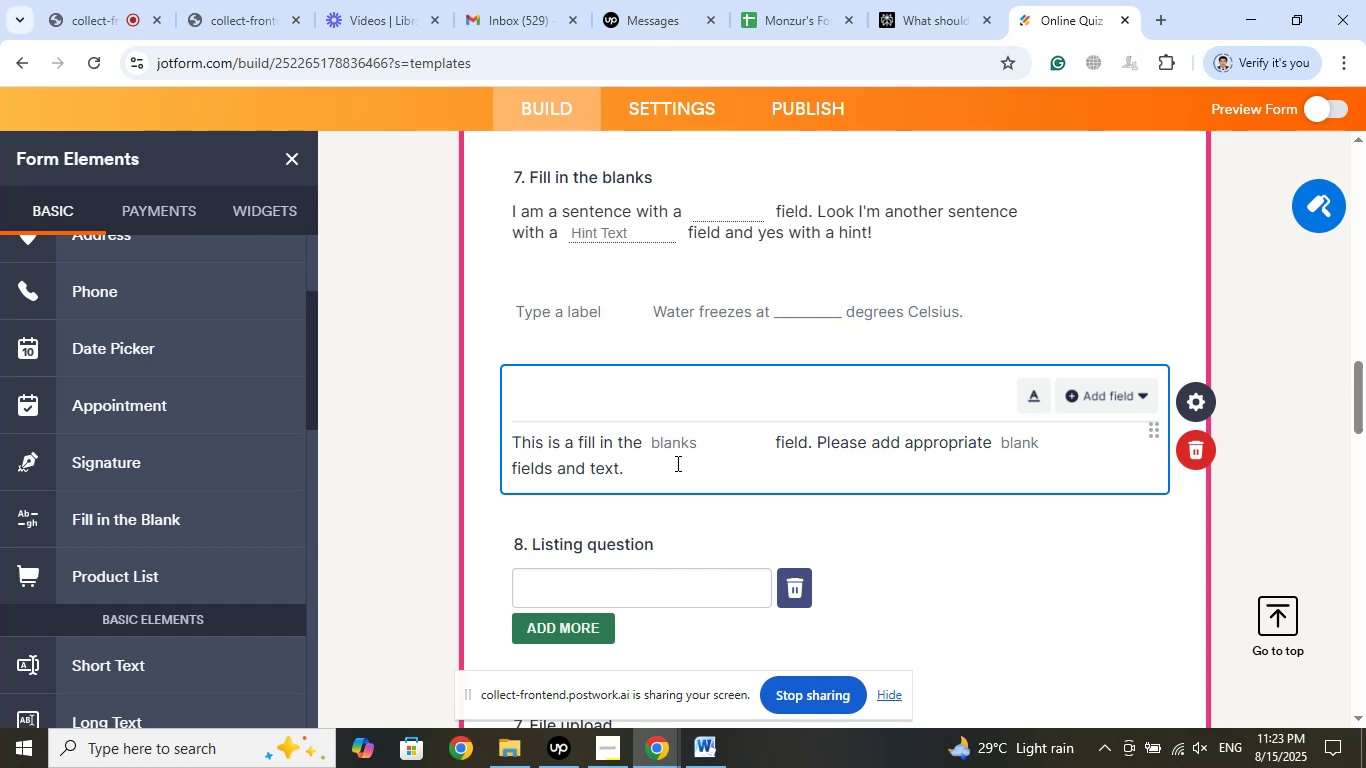 
wait(27.93)
 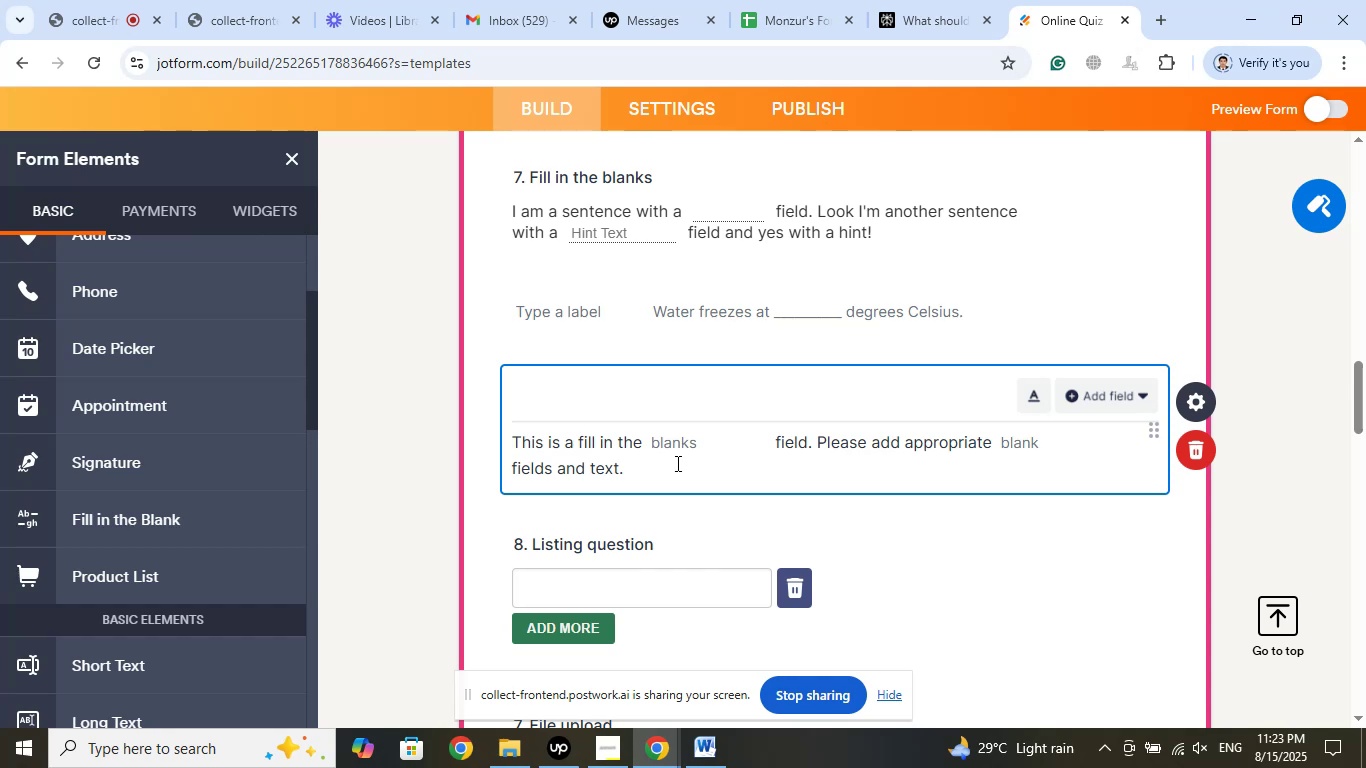 
left_click([668, 447])
 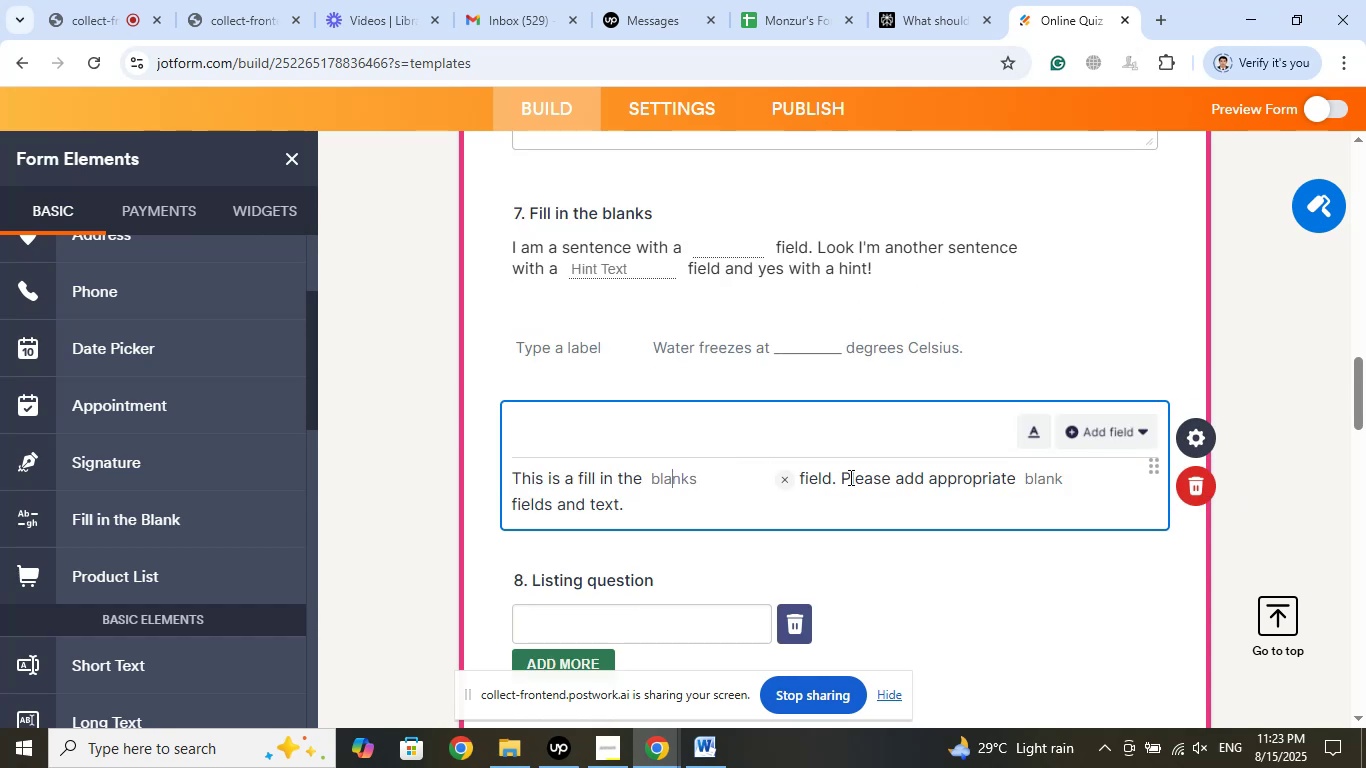 
left_click([960, 478])
 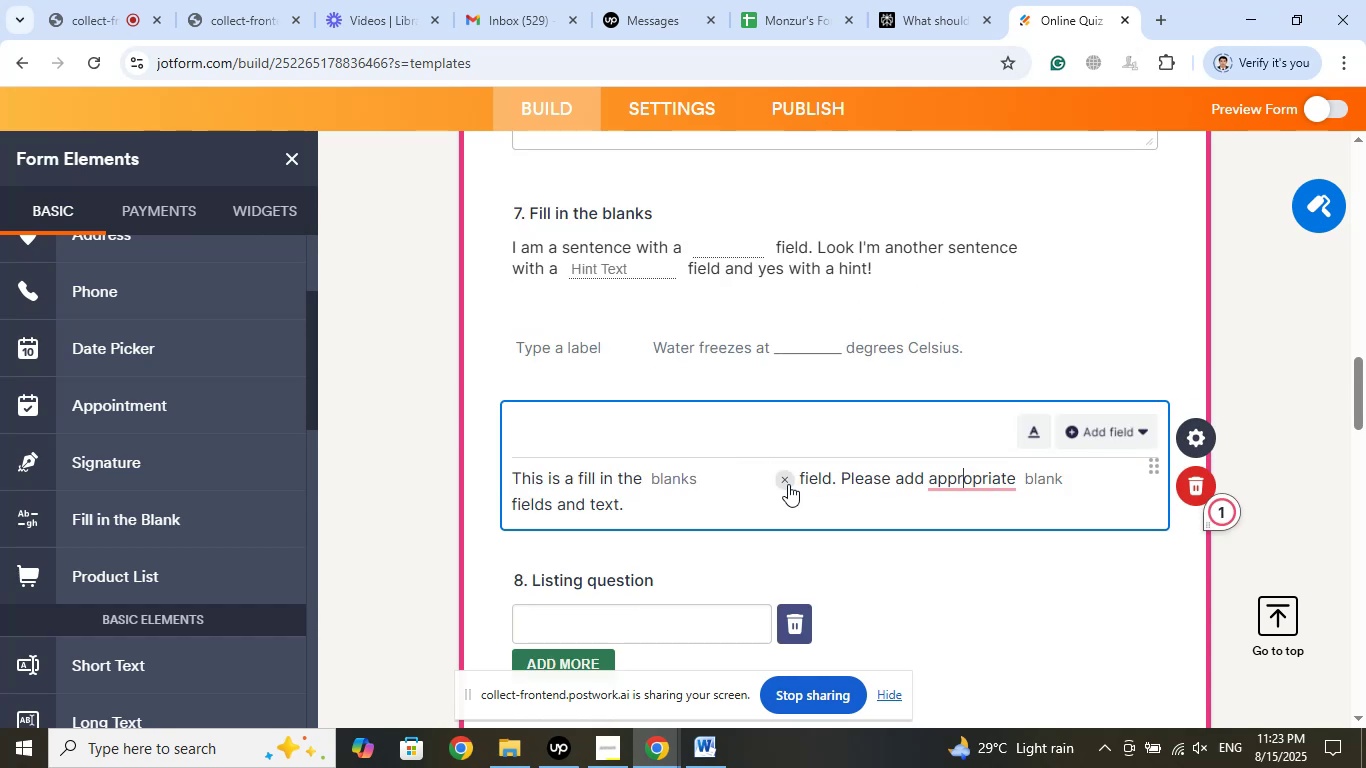 
left_click([788, 482])
 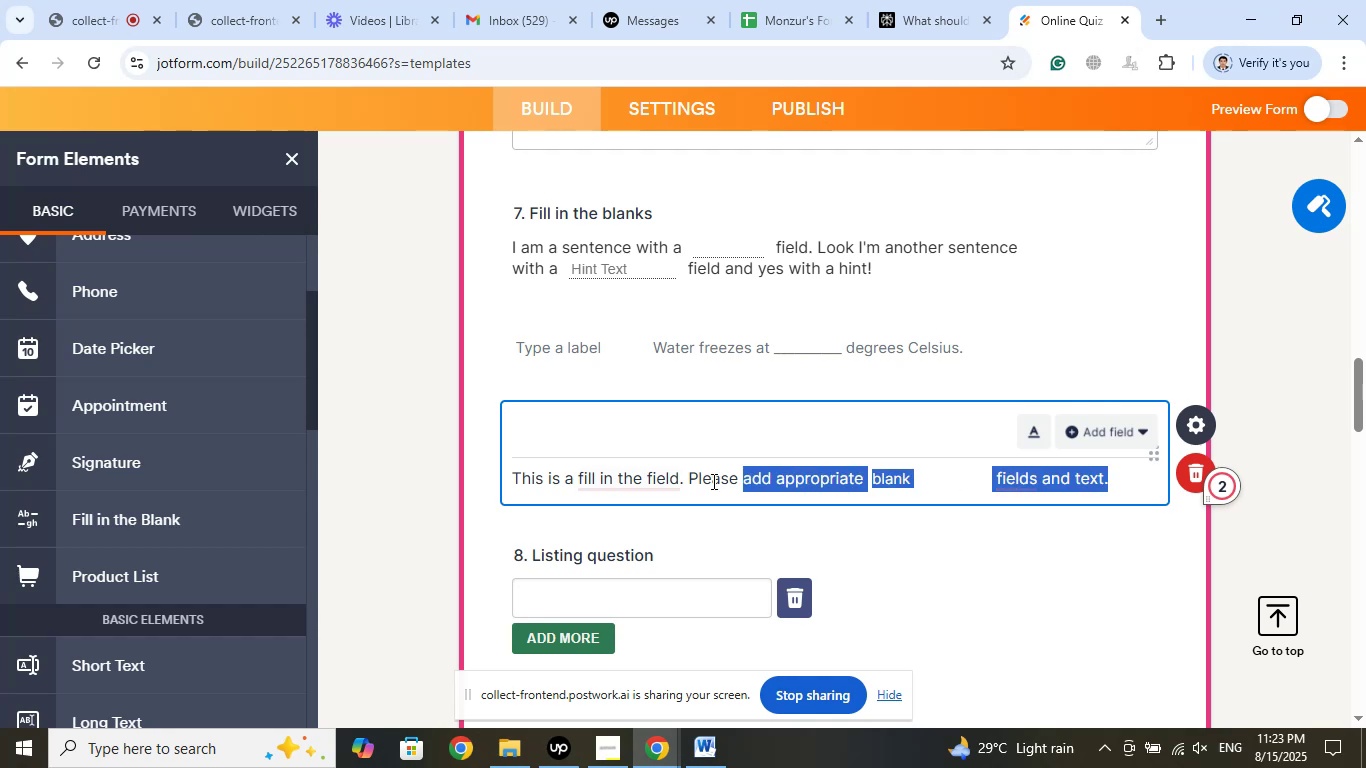 
wait(6.71)
 